 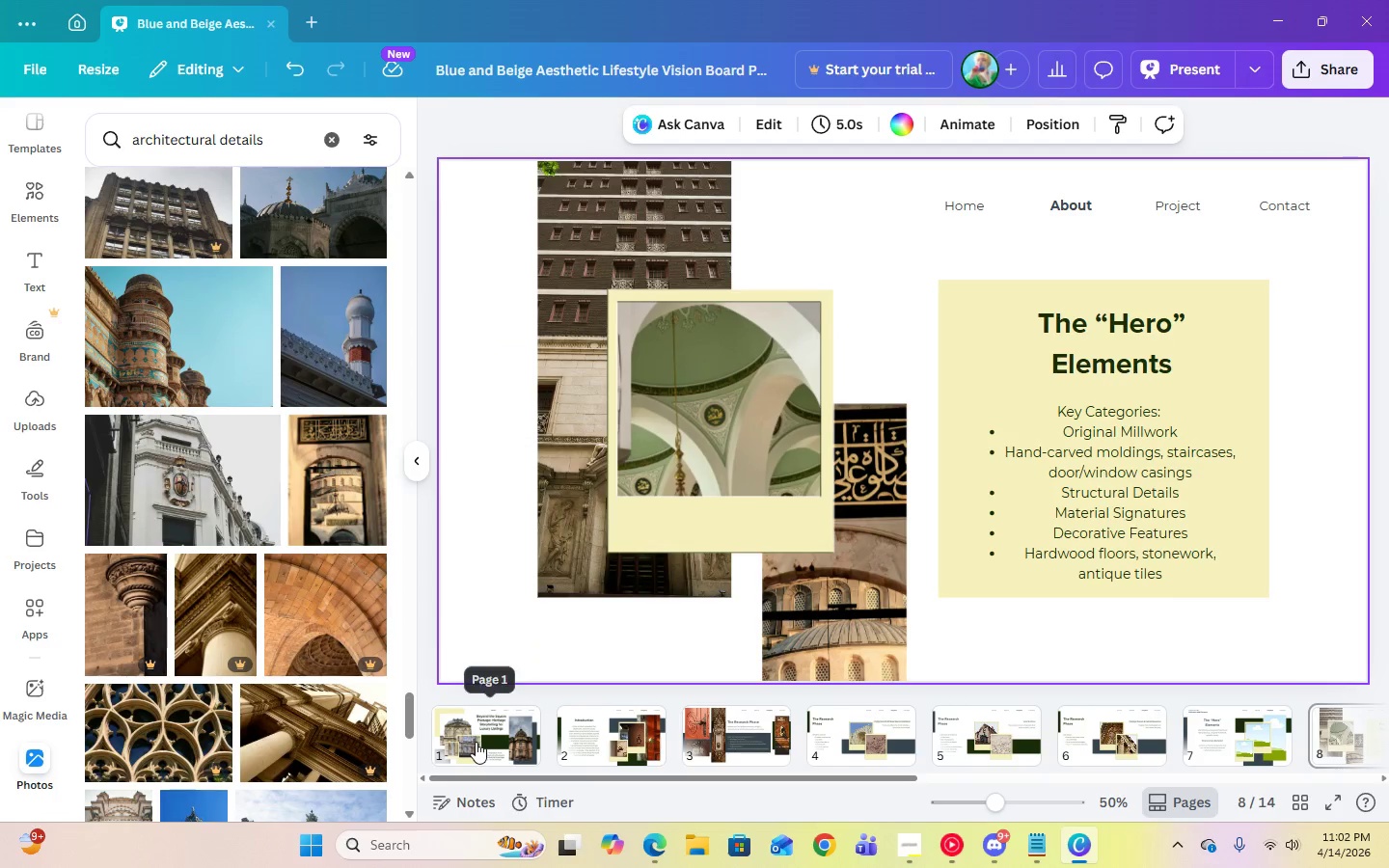 
left_click([476, 742])
 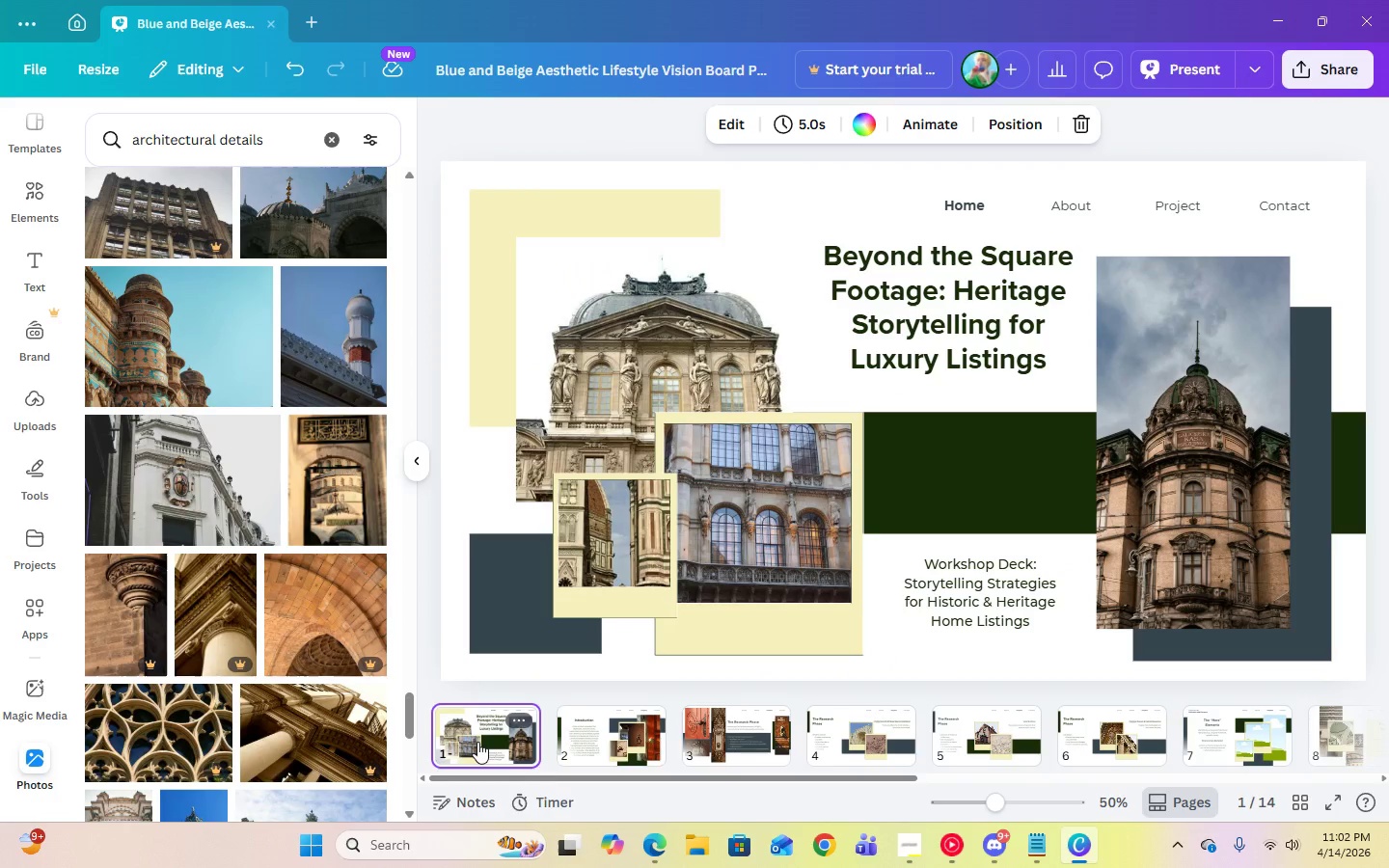 
key(ArrowRight)
 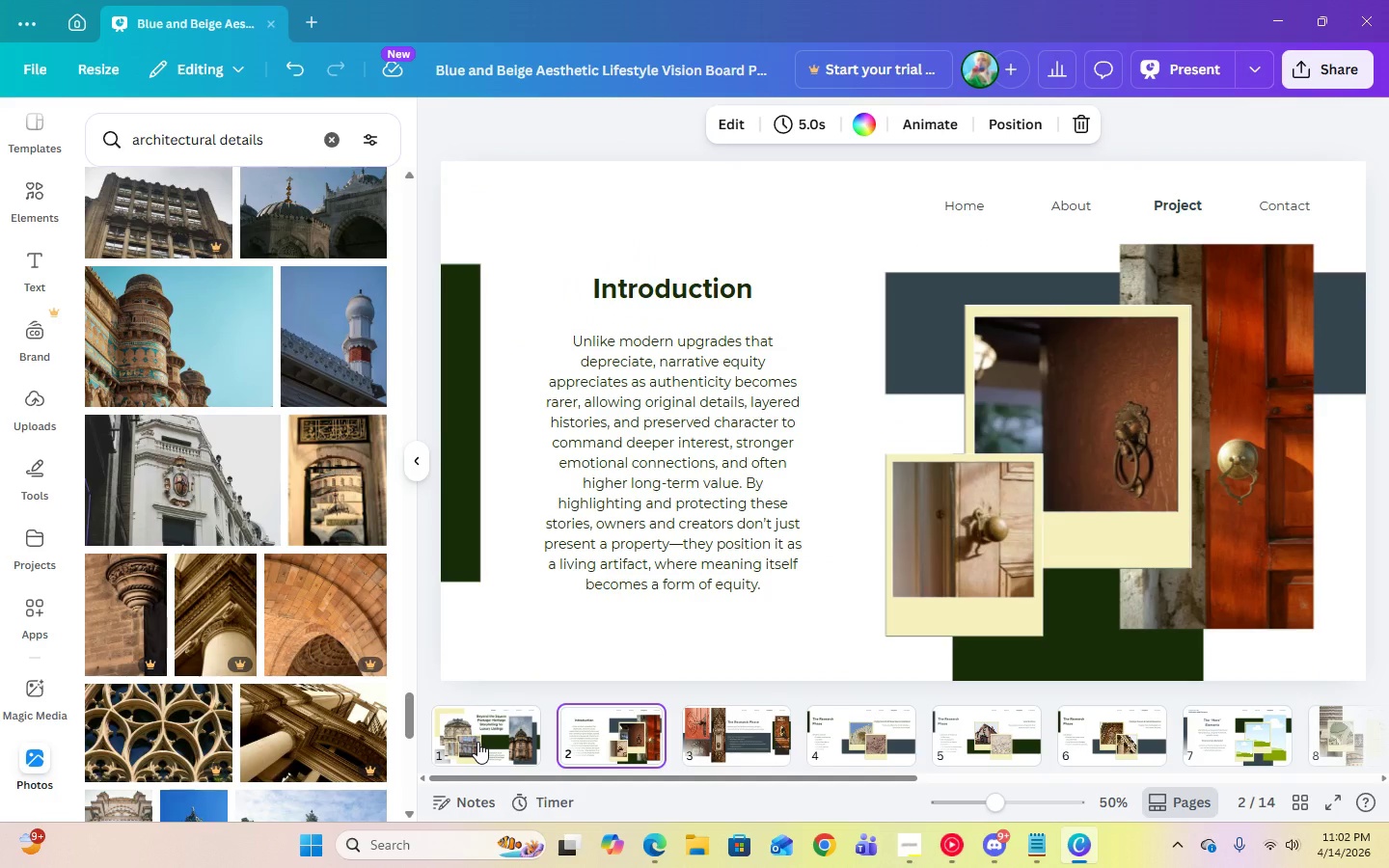 
key(ArrowRight)
 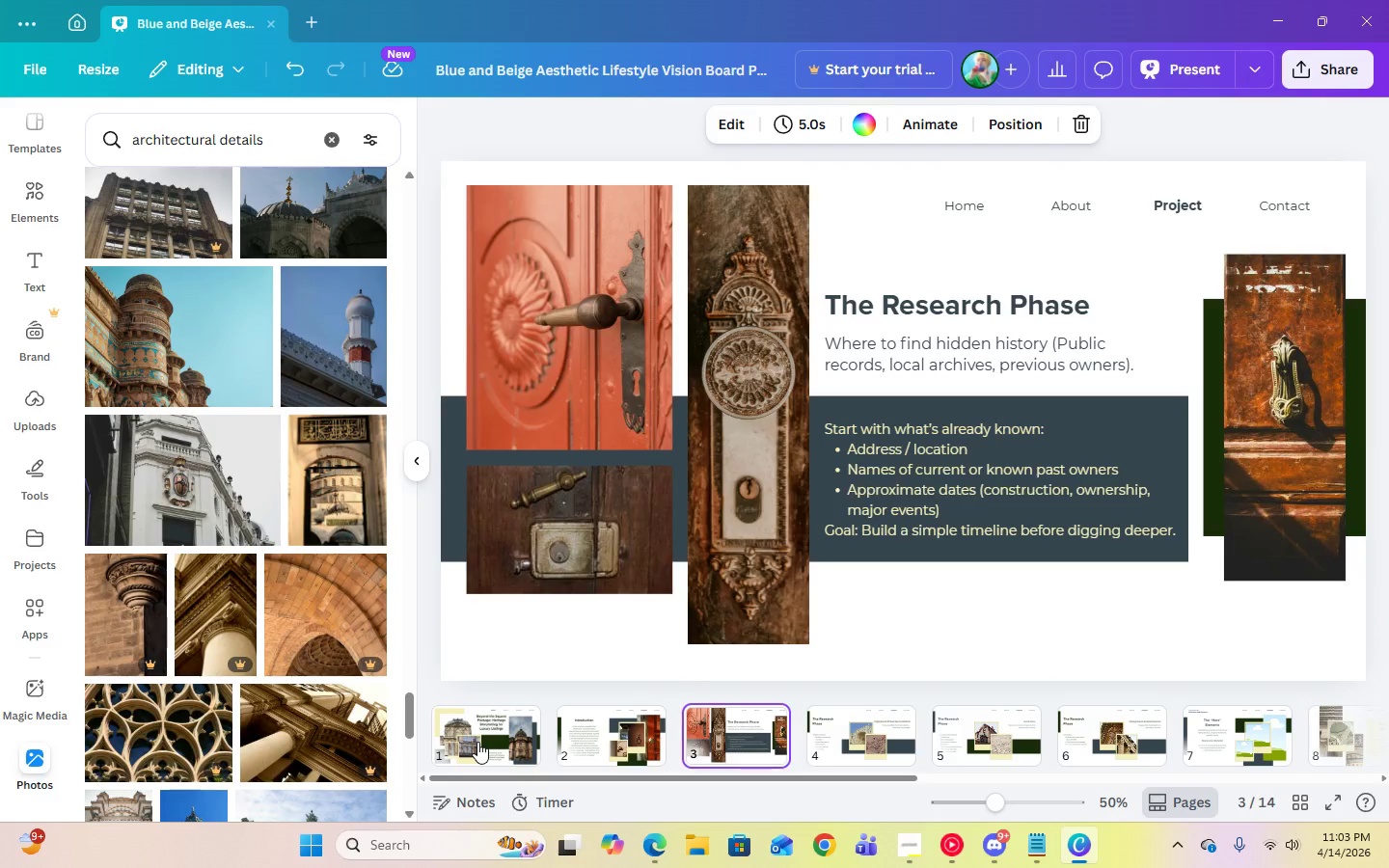 
key(ArrowRight)
 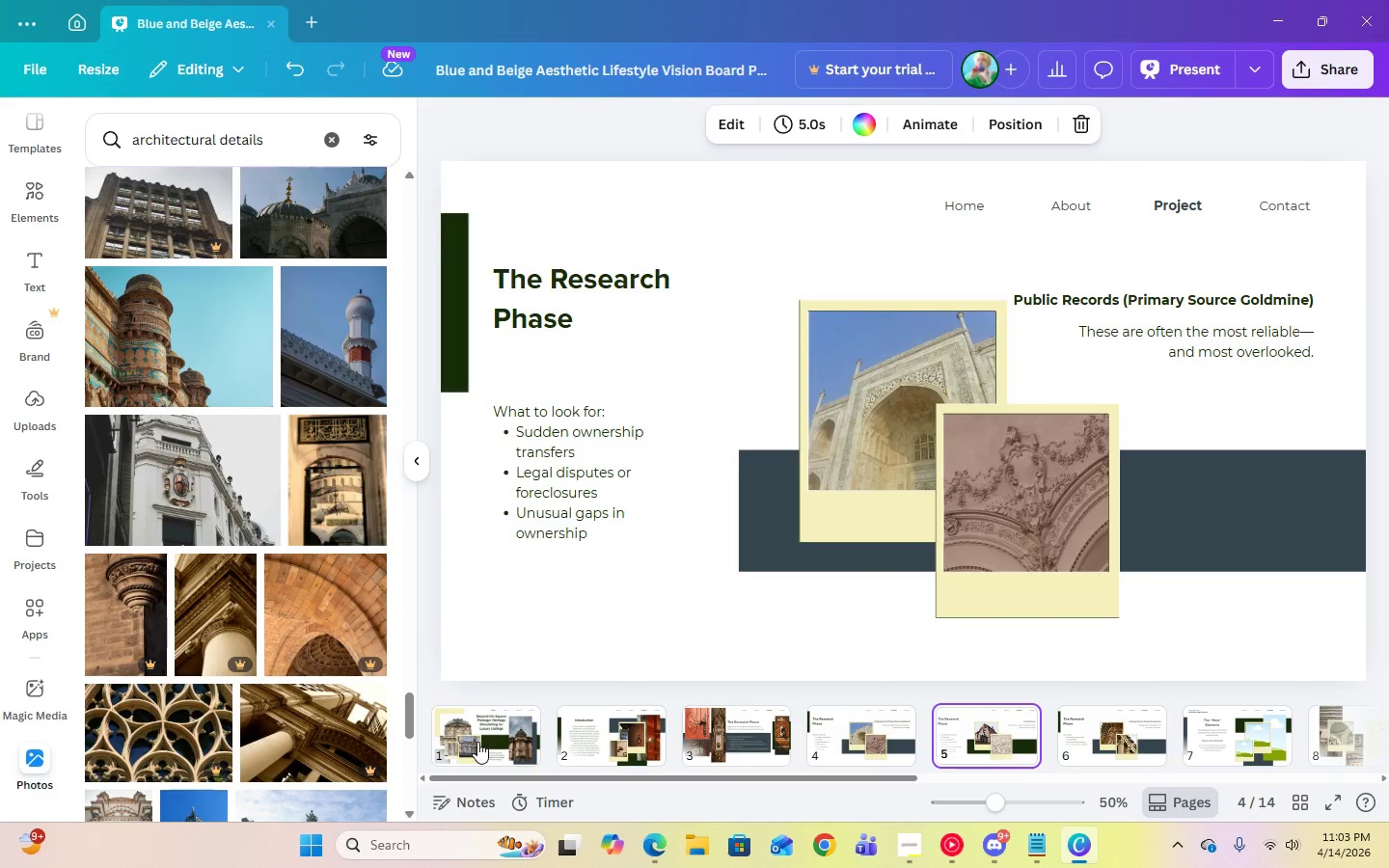 
key(ArrowRight)
 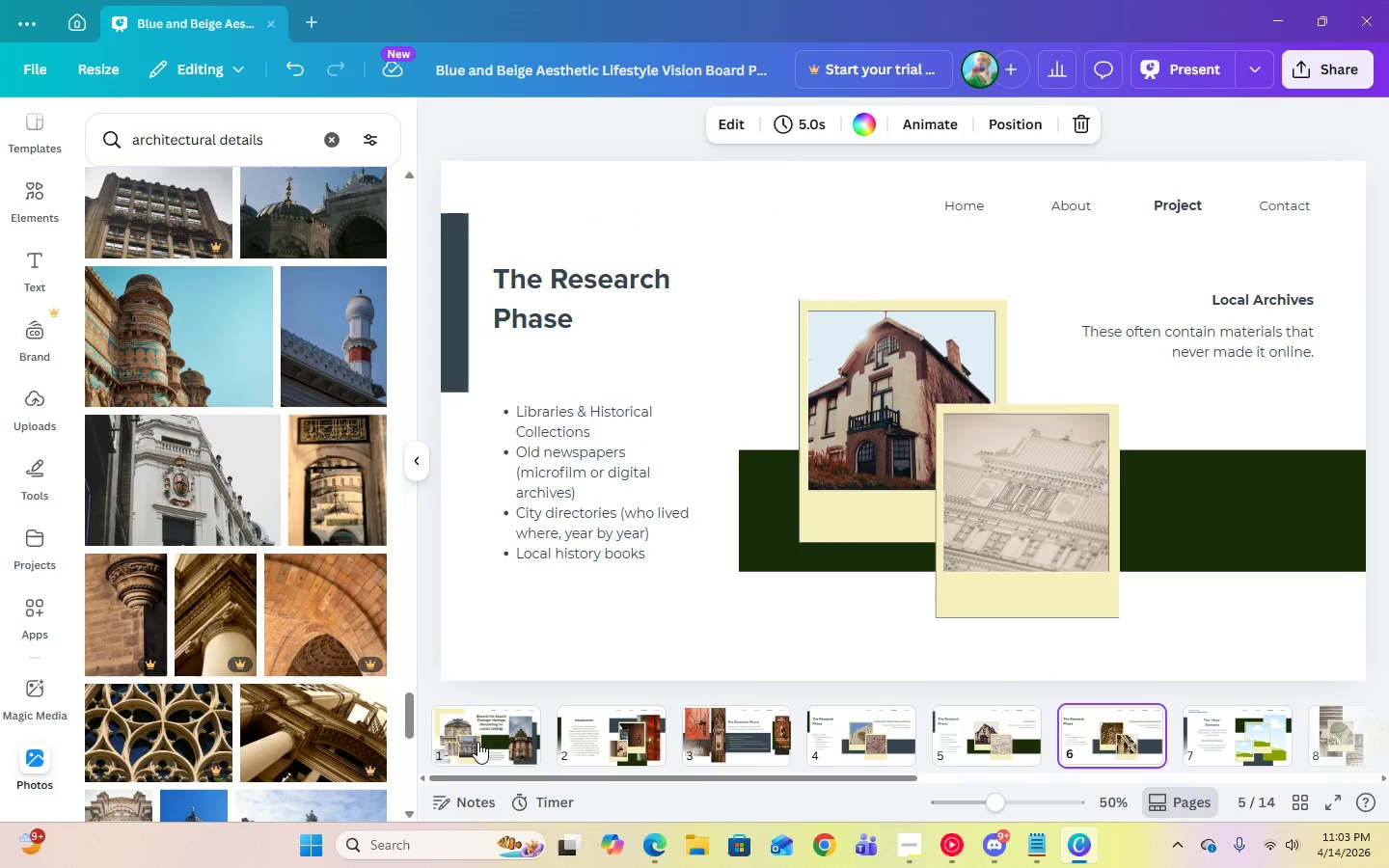 
key(ArrowRight)
 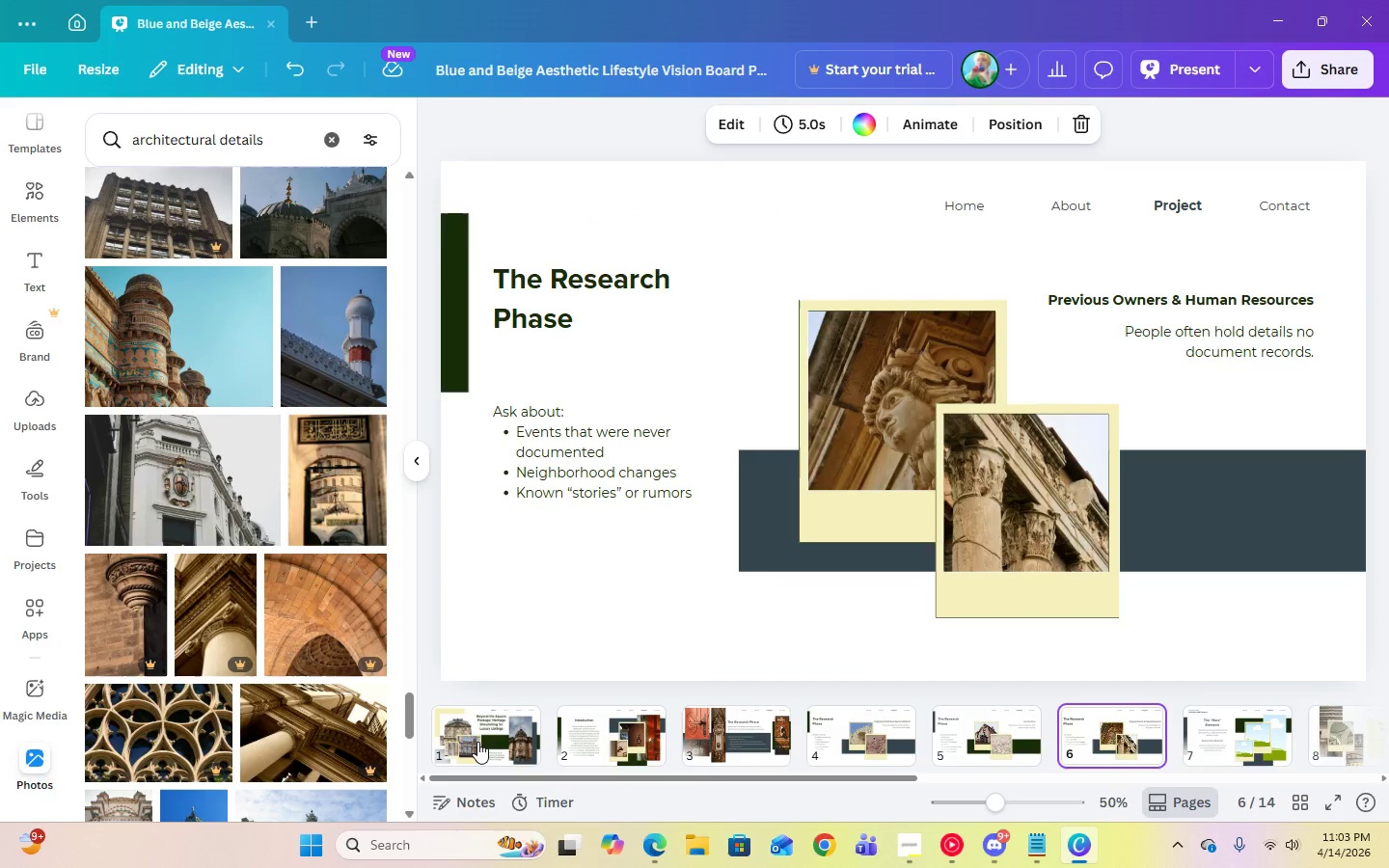 
key(ArrowRight)
 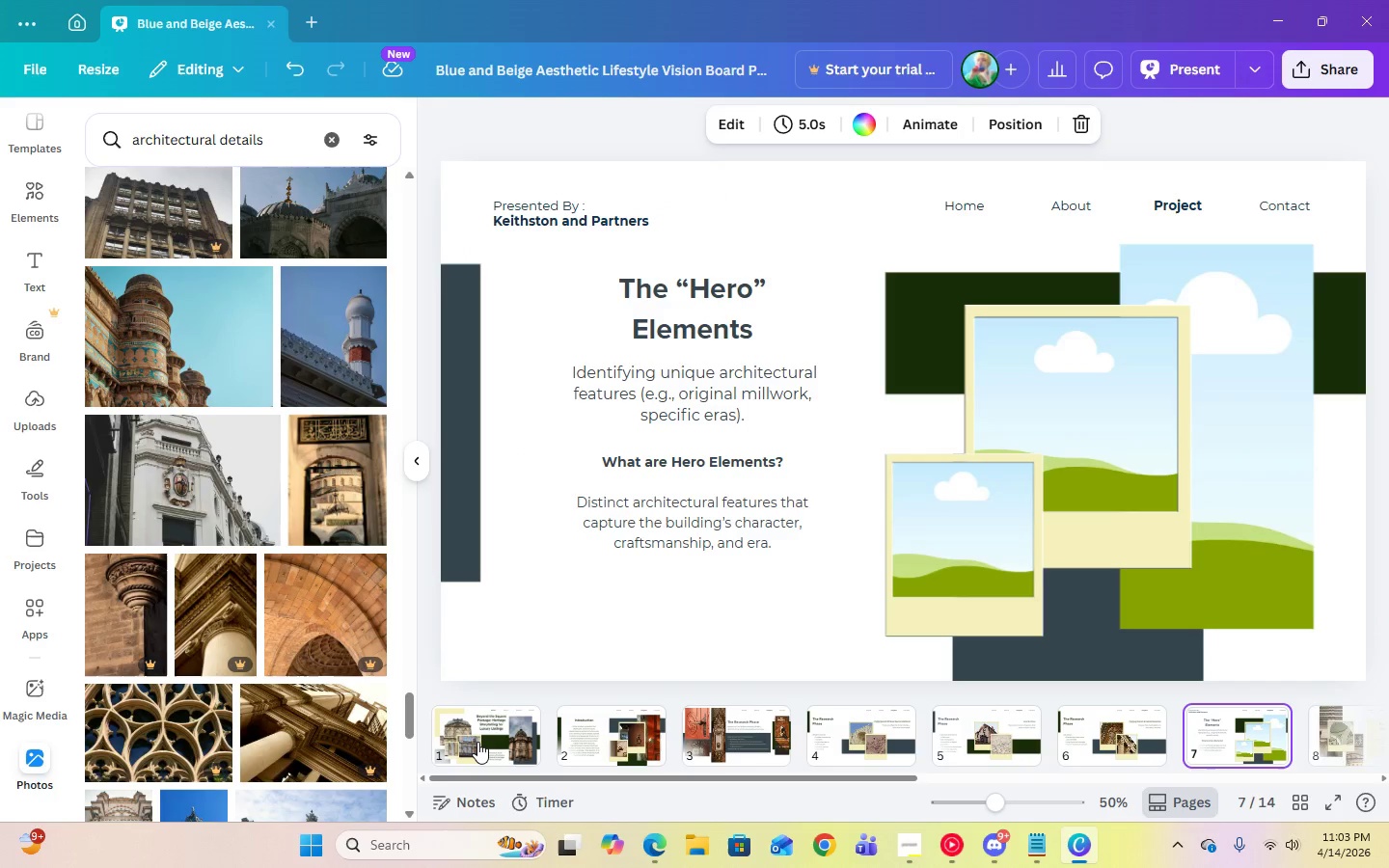 
key(ArrowRight)
 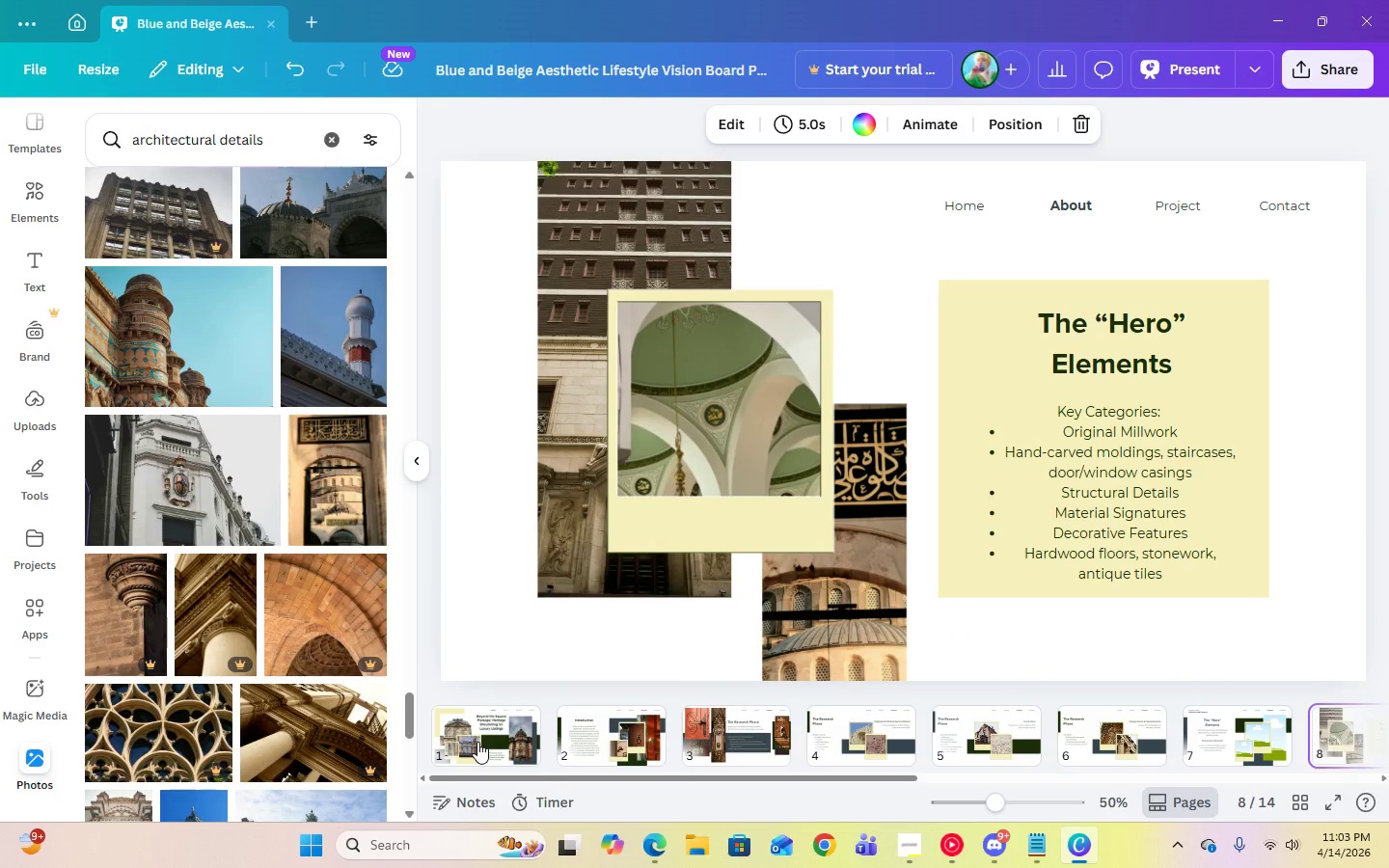 
key(ArrowLeft)
 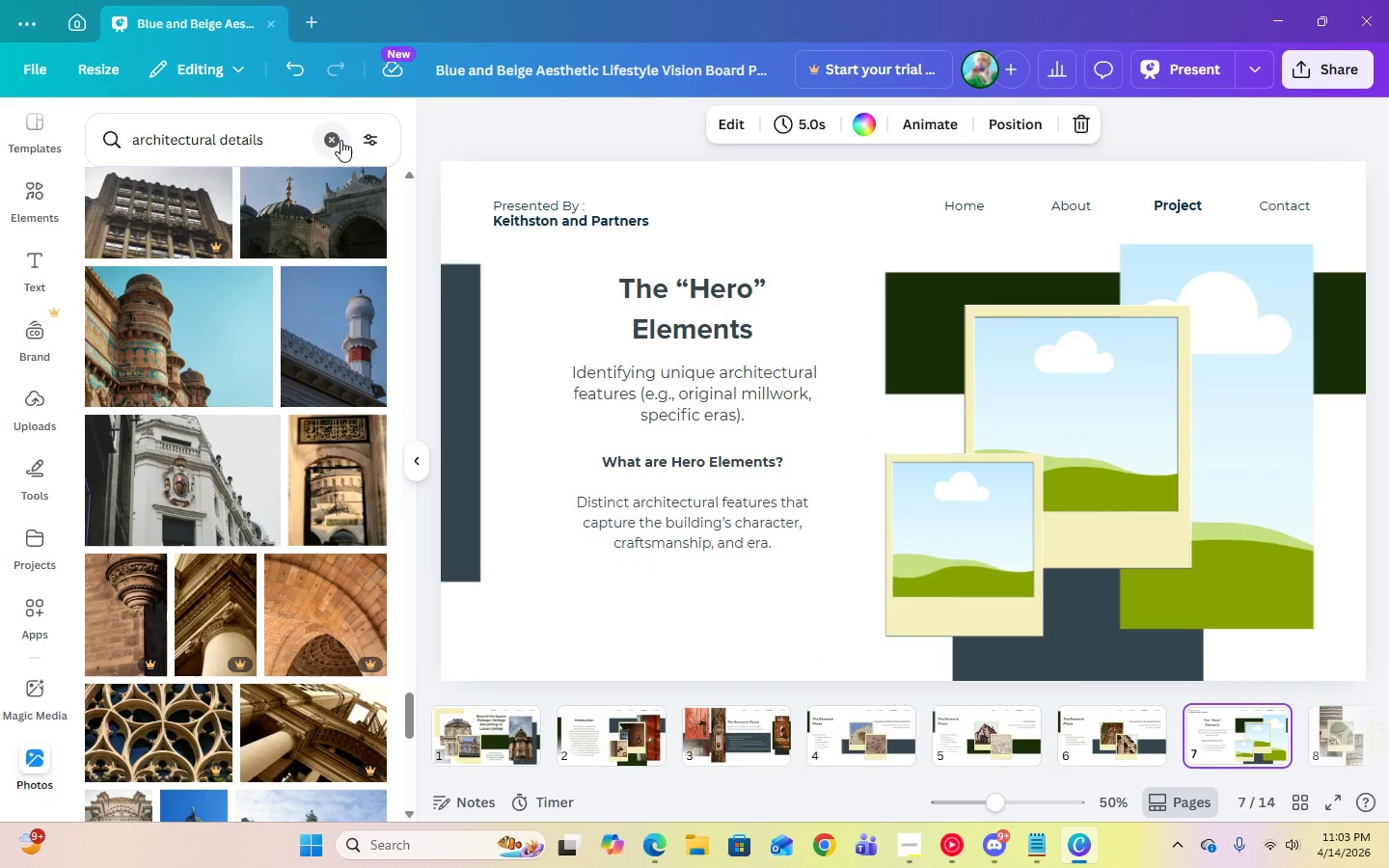 
mouse_move([254, 430])
 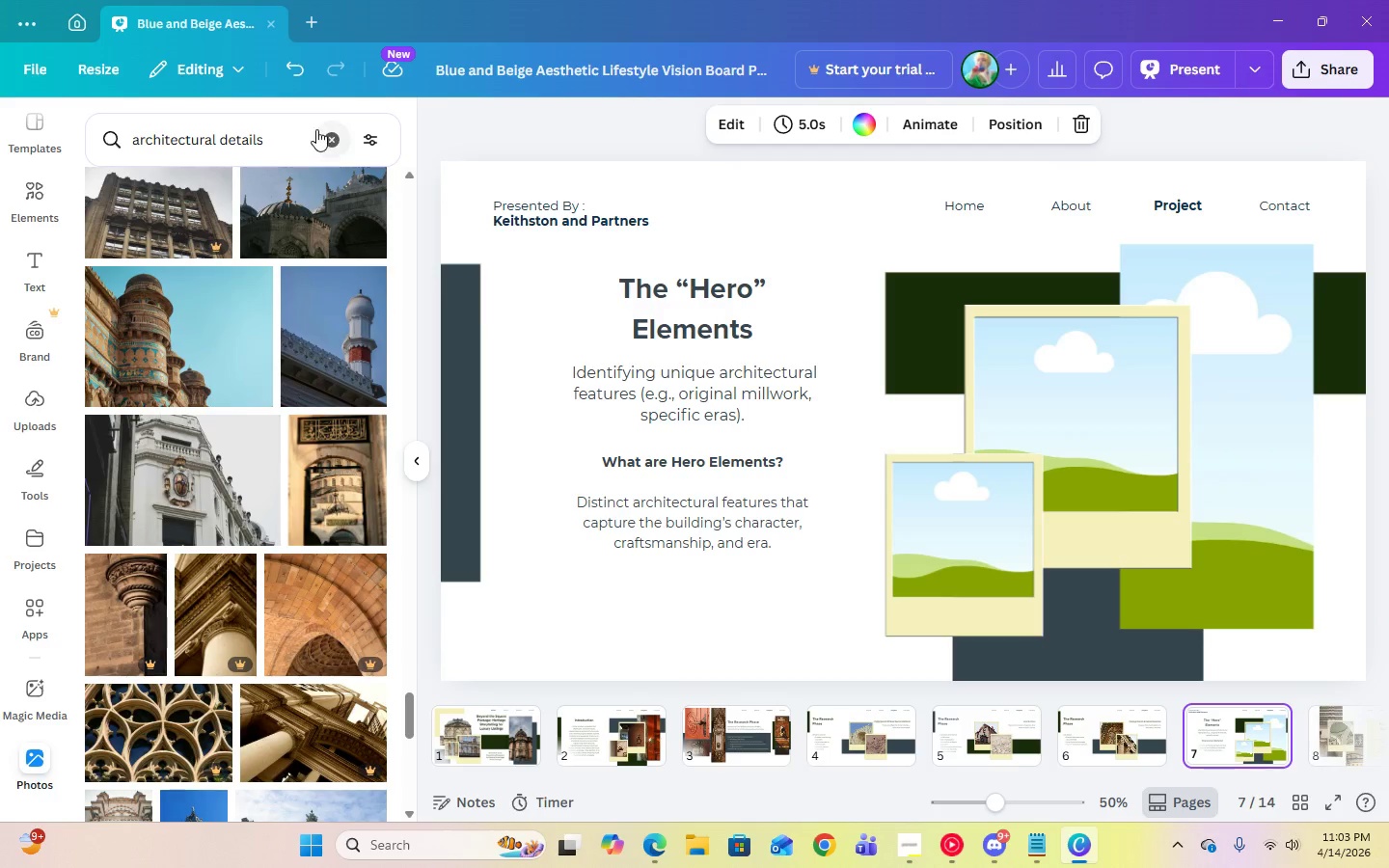 
double_click([319, 137])
 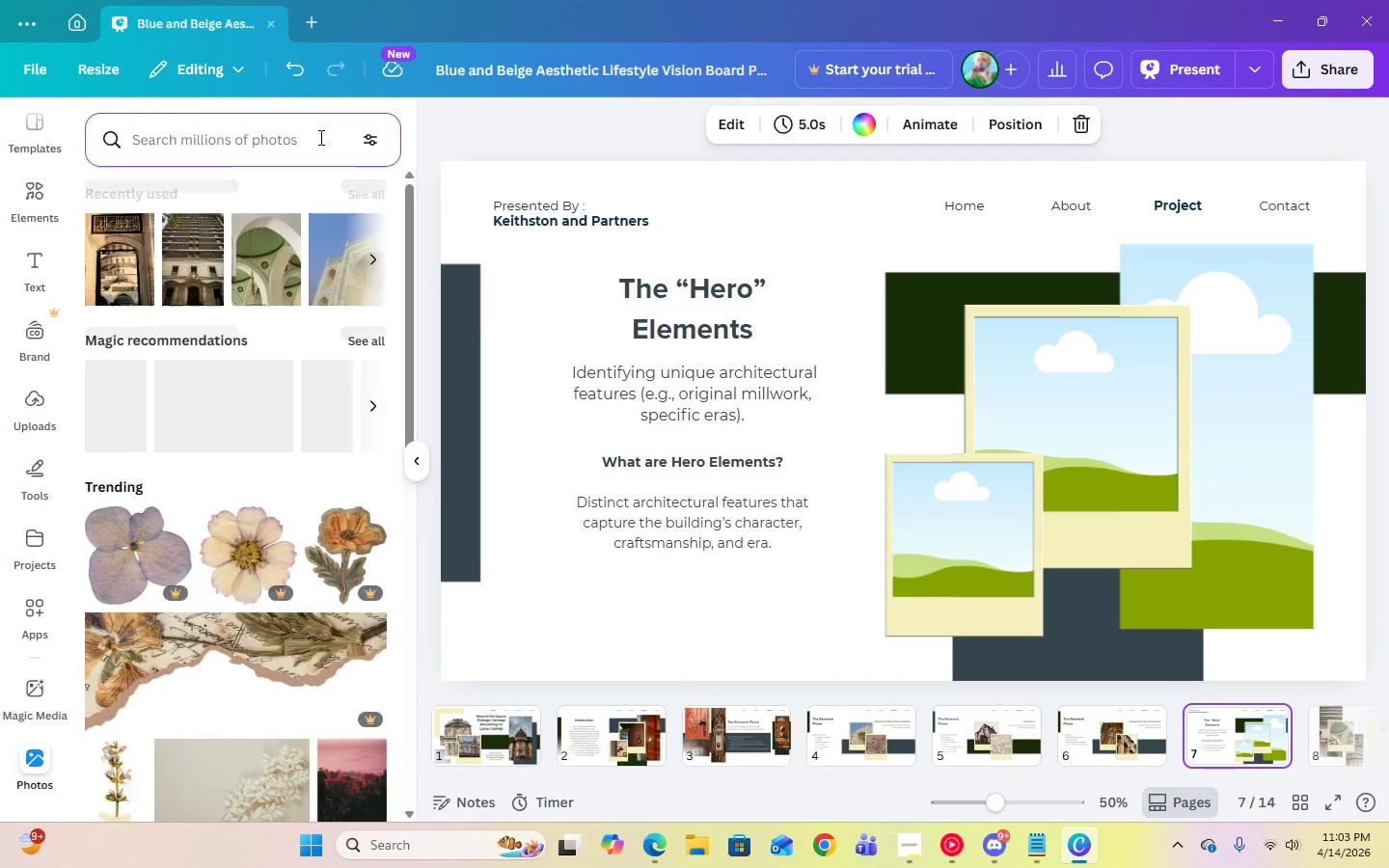 
type(br)
 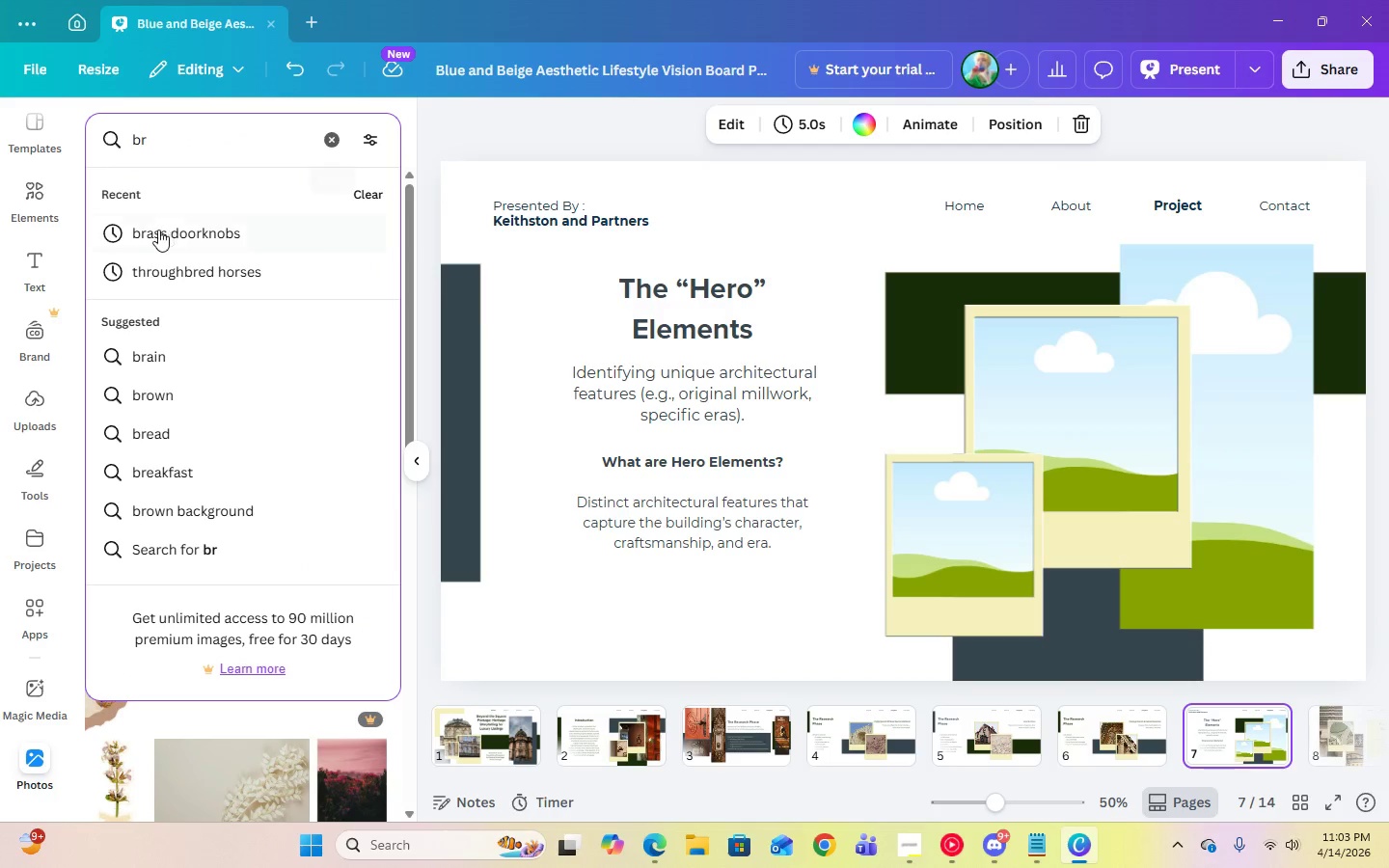 
left_click([158, 233])
 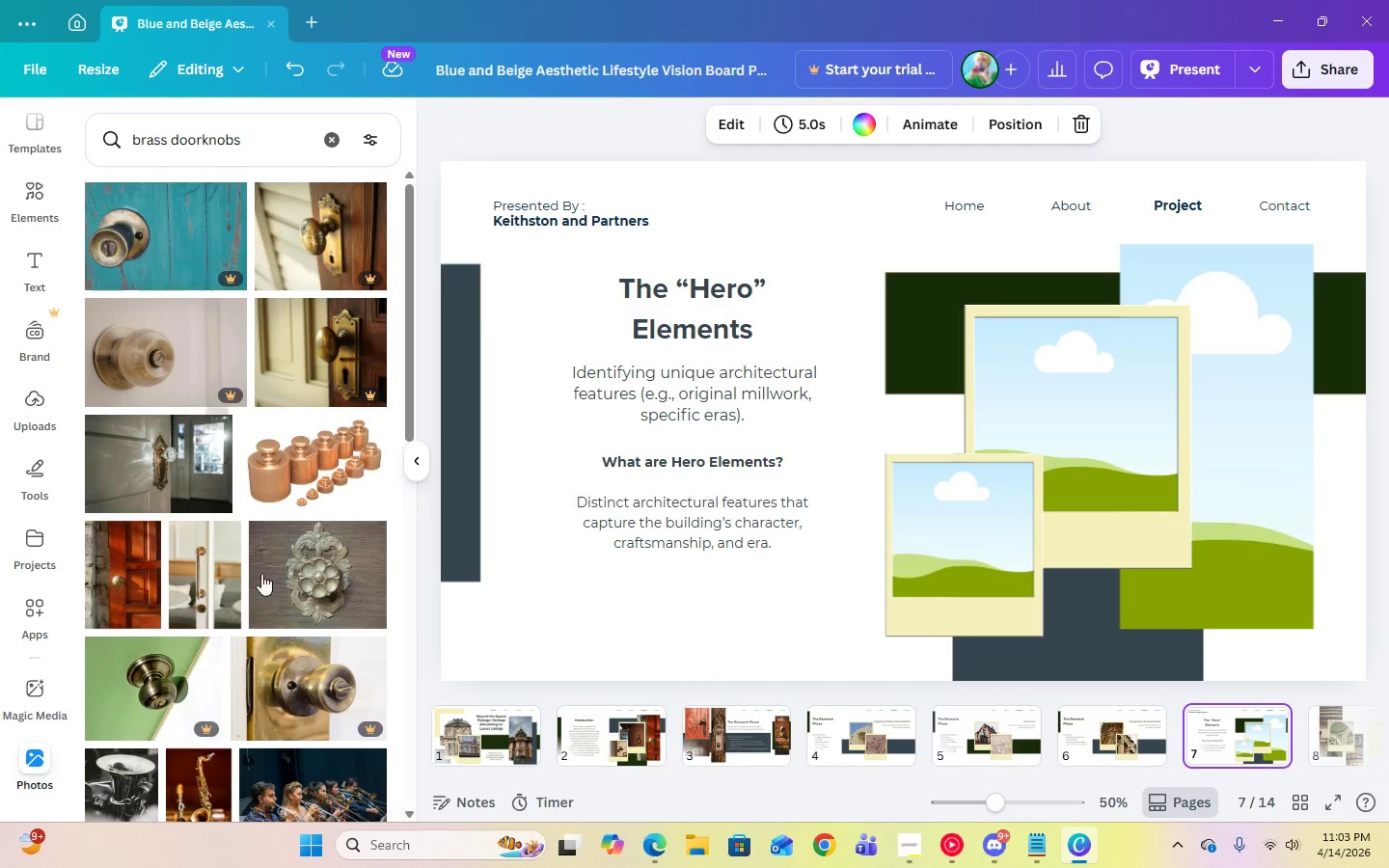 
scroll: coordinate [353, 635], scroll_direction: down, amount: 4.0
 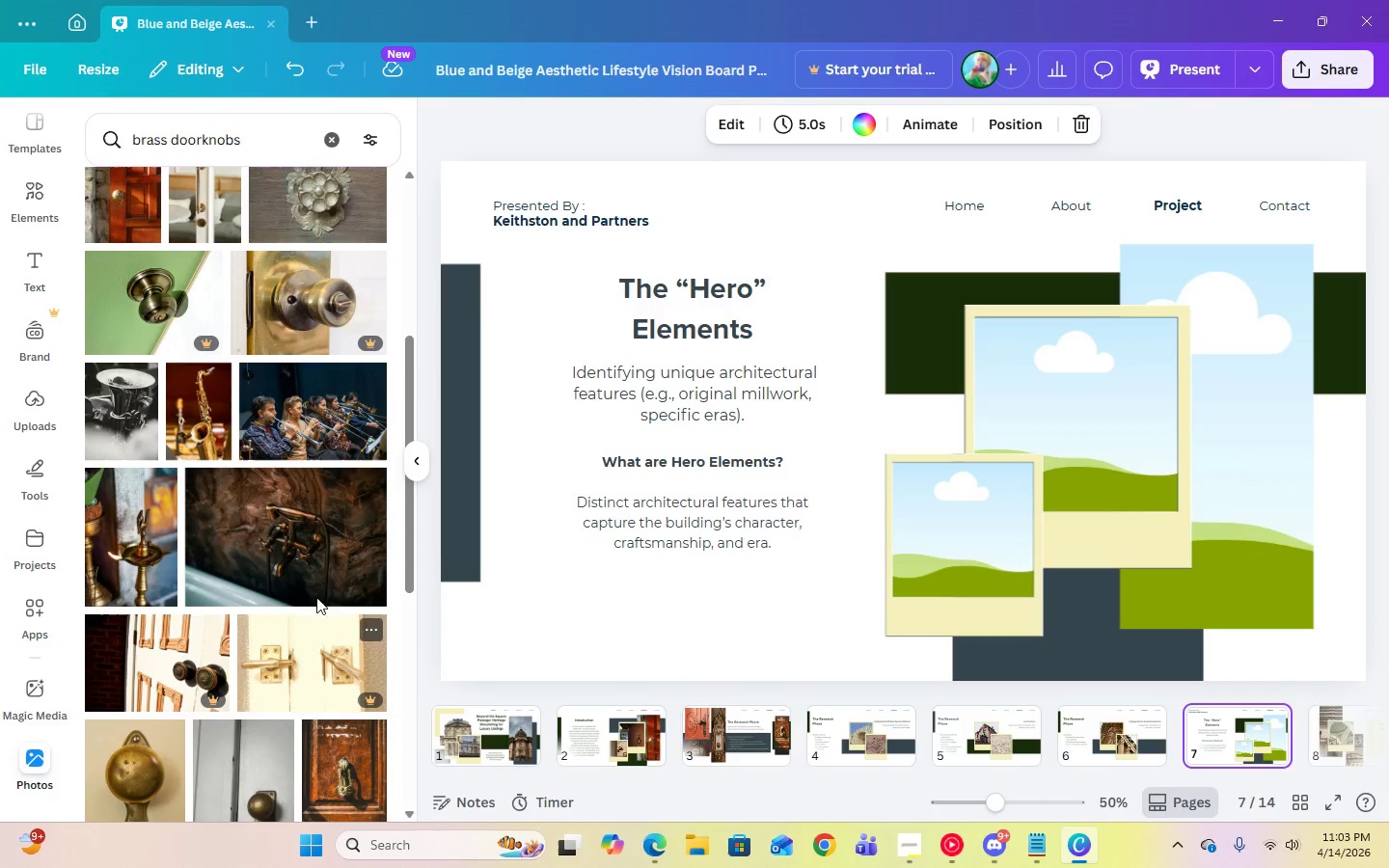 
left_click([286, 547])
 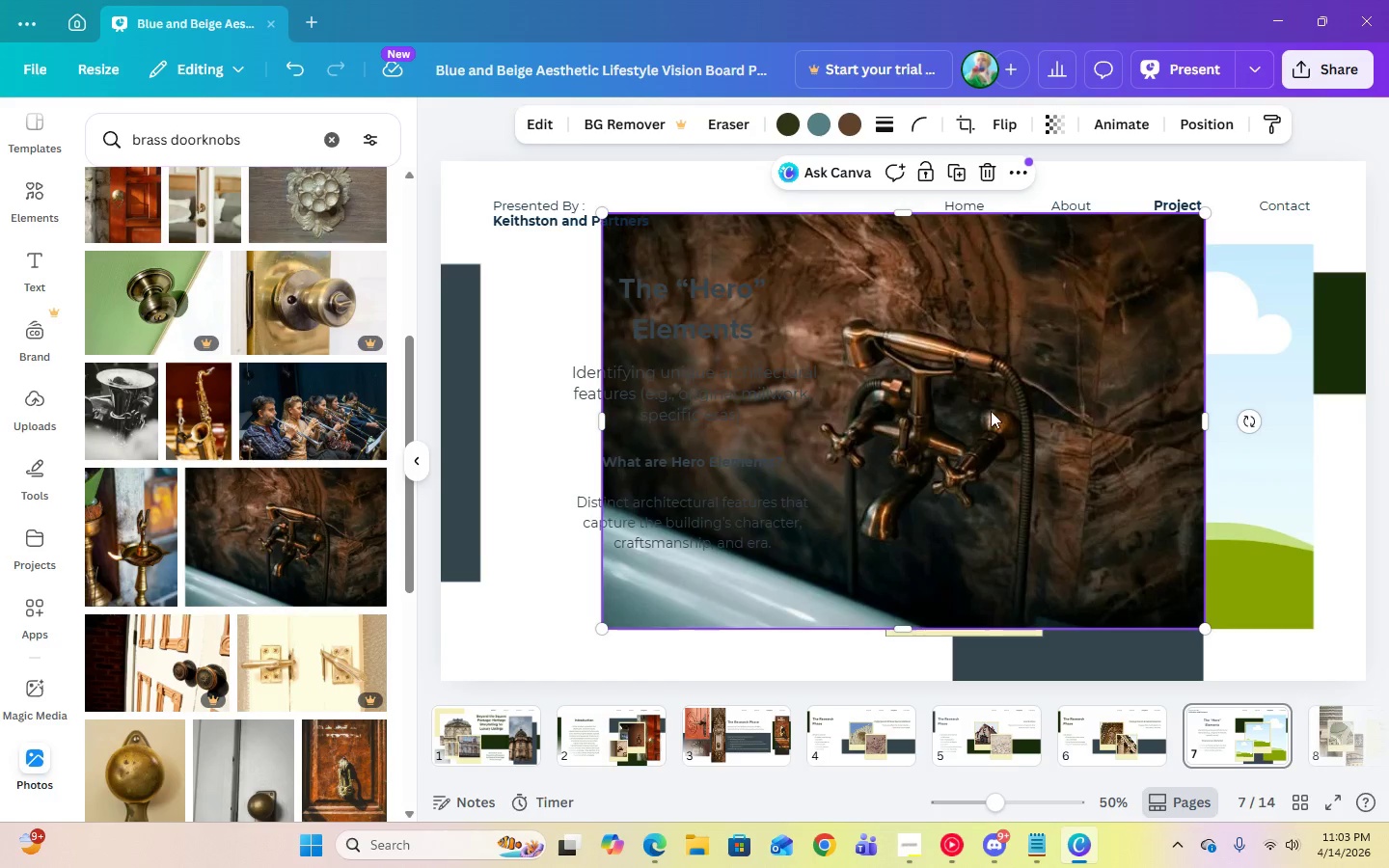 
left_click_drag(start_coordinate=[992, 411], to_coordinate=[1061, 410])
 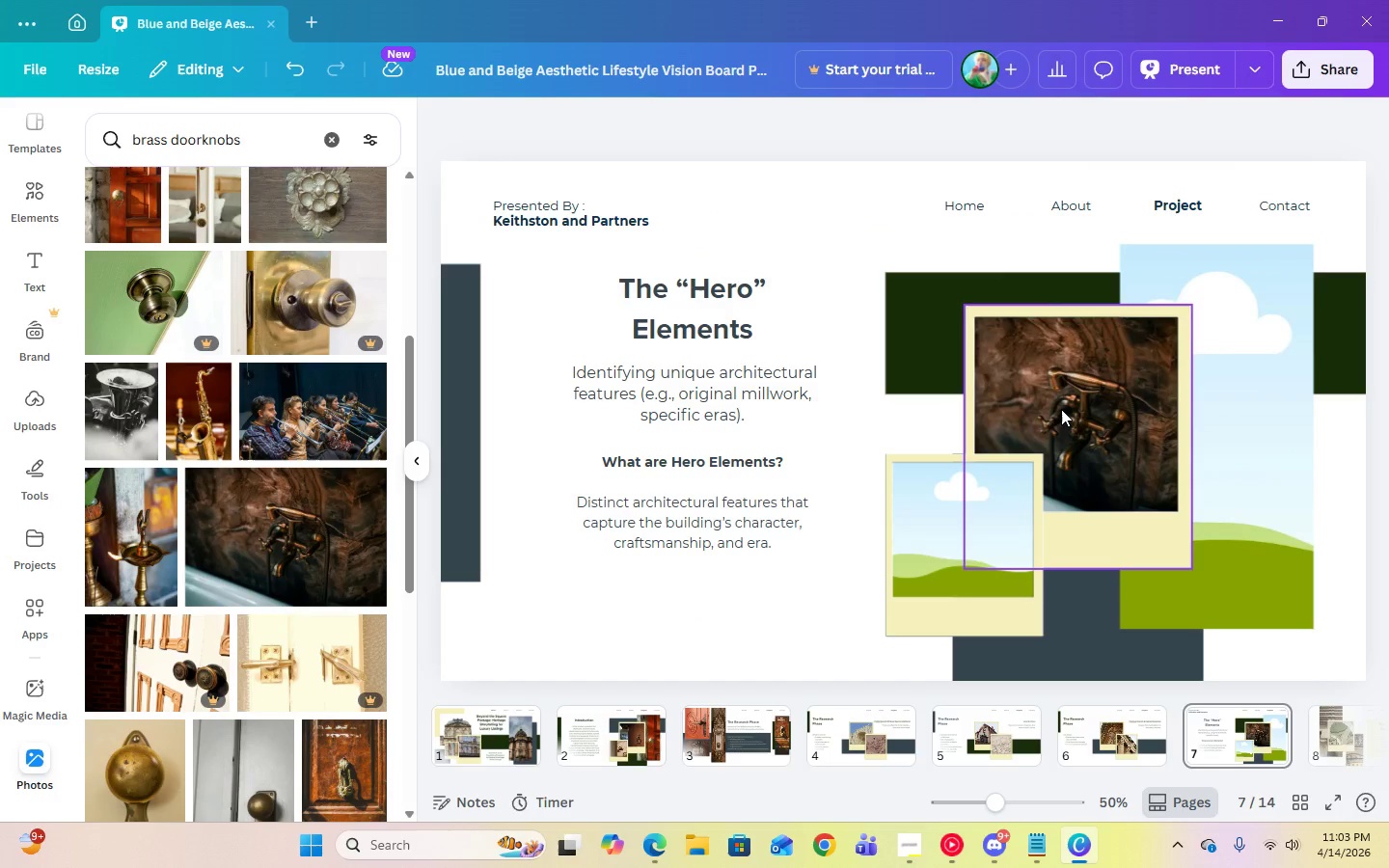 
left_click([1061, 409])
 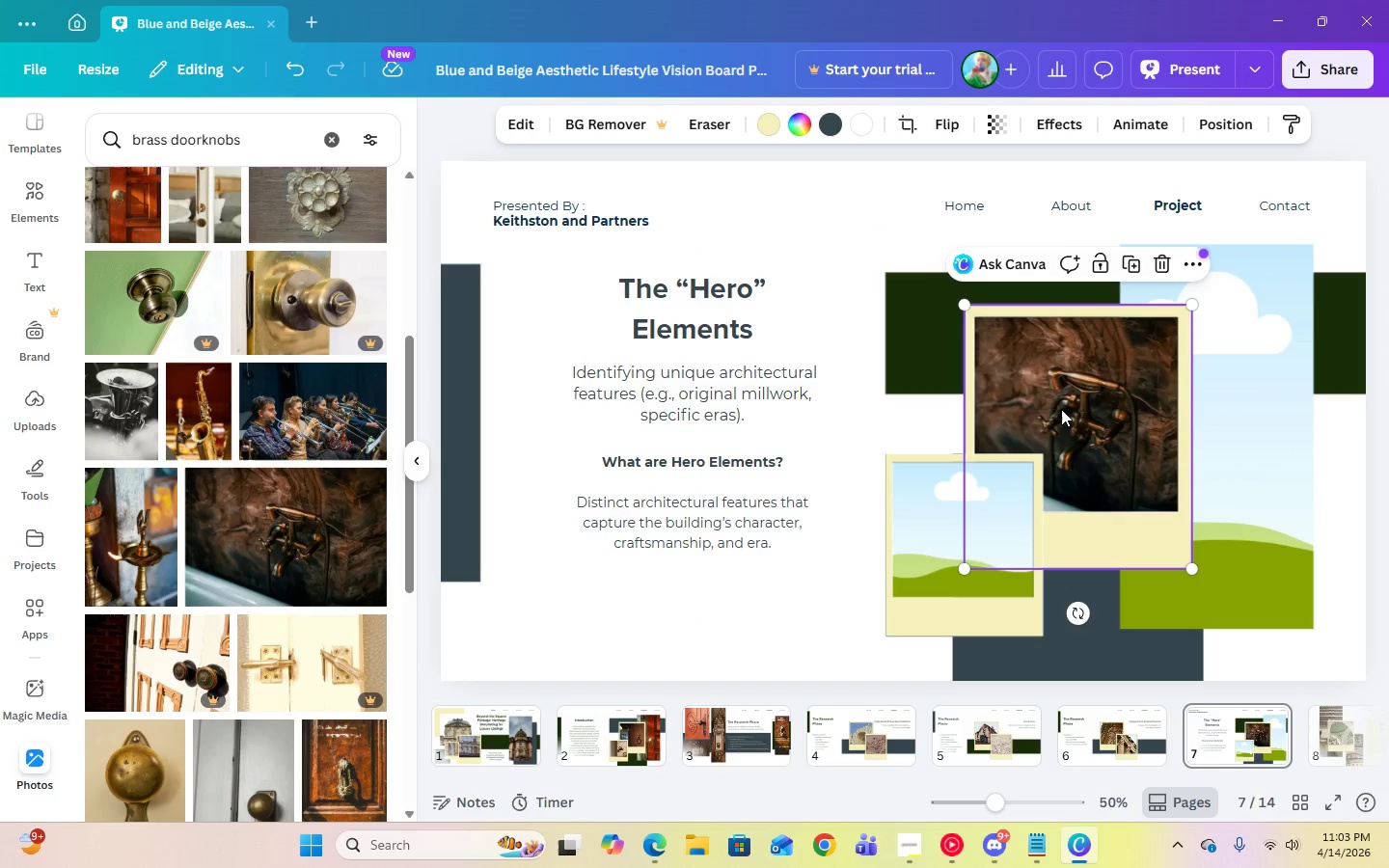 
key(Delete)
 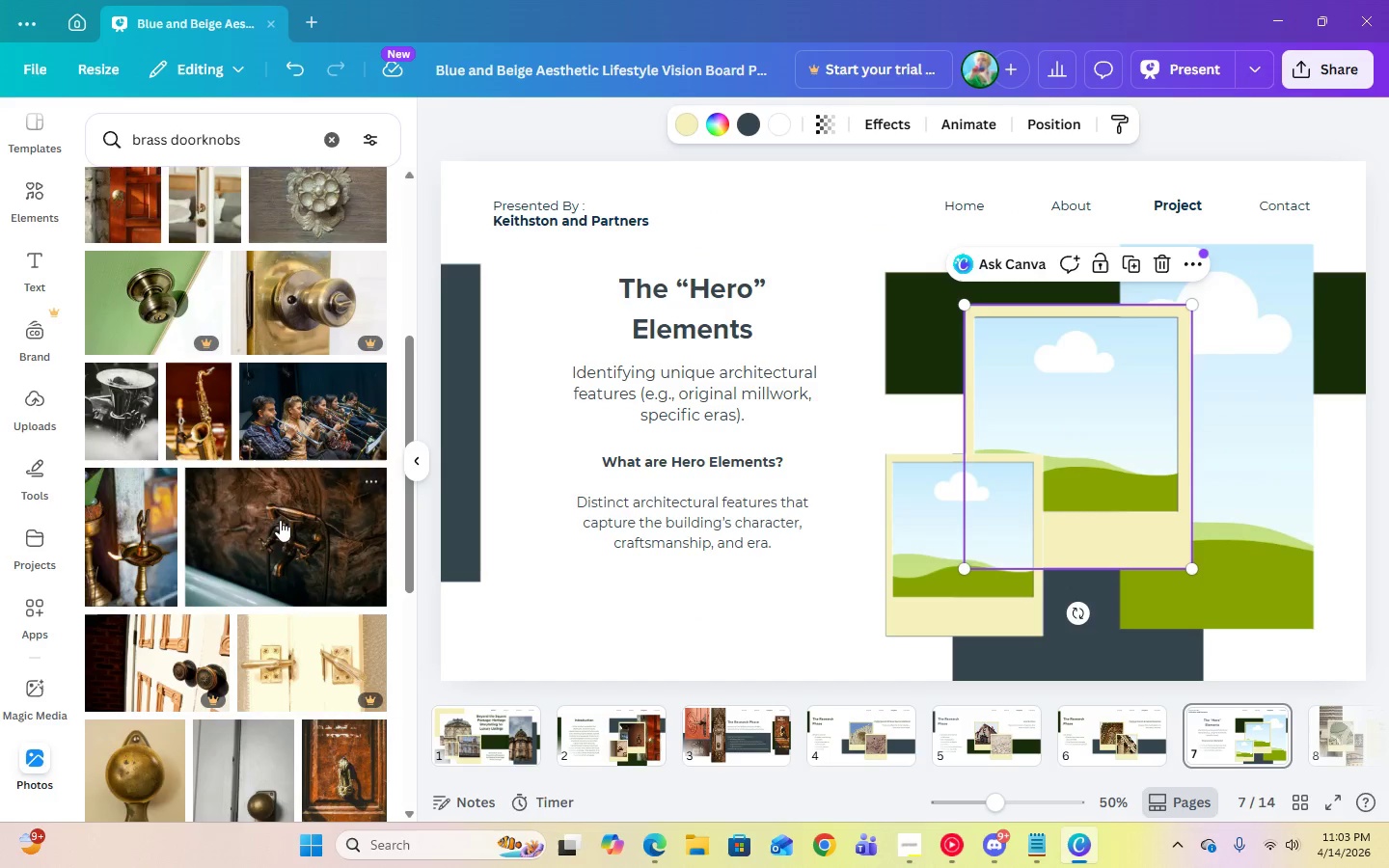 
scroll: coordinate [186, 554], scroll_direction: down, amount: 13.0
 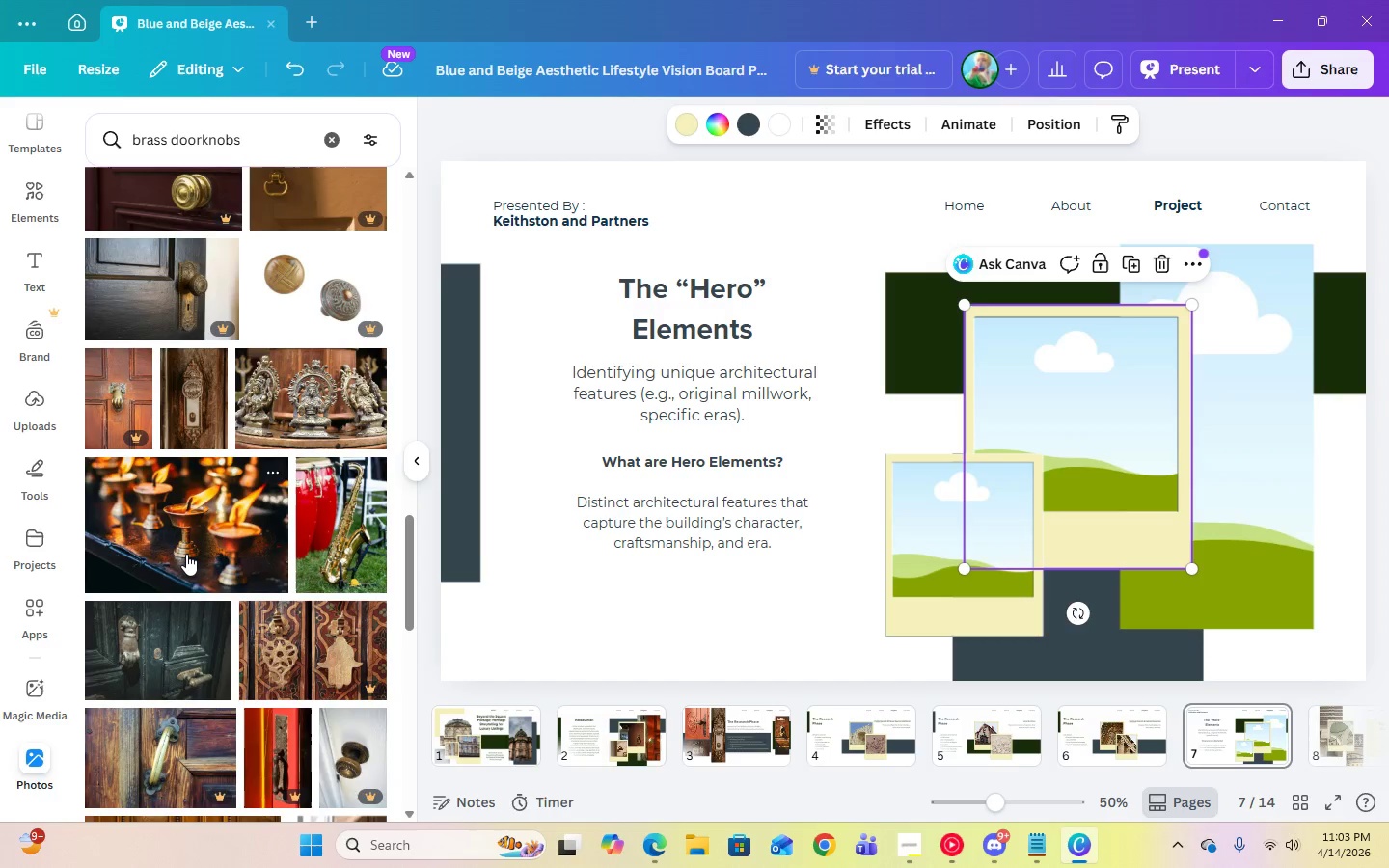 
scroll: coordinate [186, 554], scroll_direction: down, amount: 3.0
 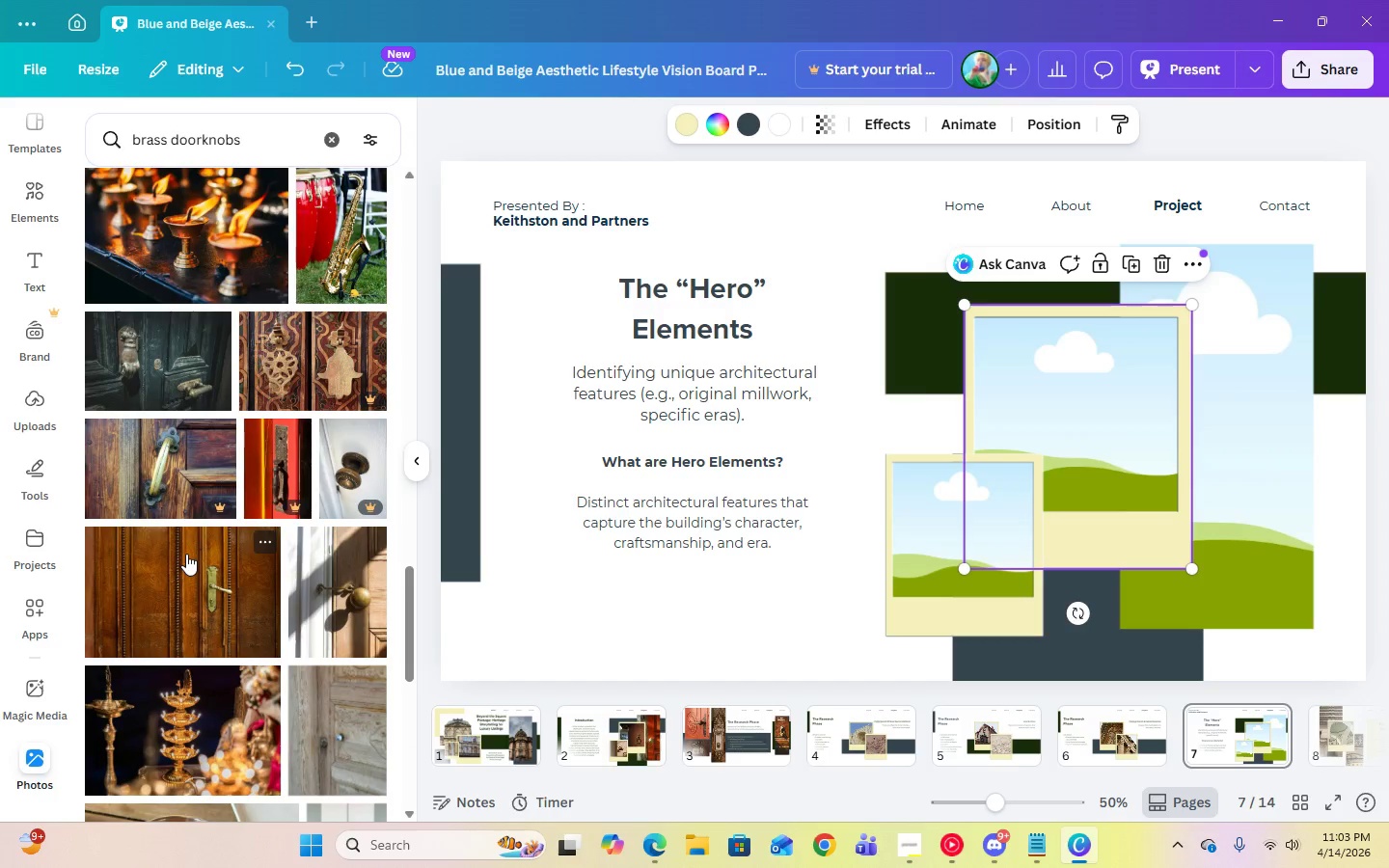 
left_click([186, 554])
 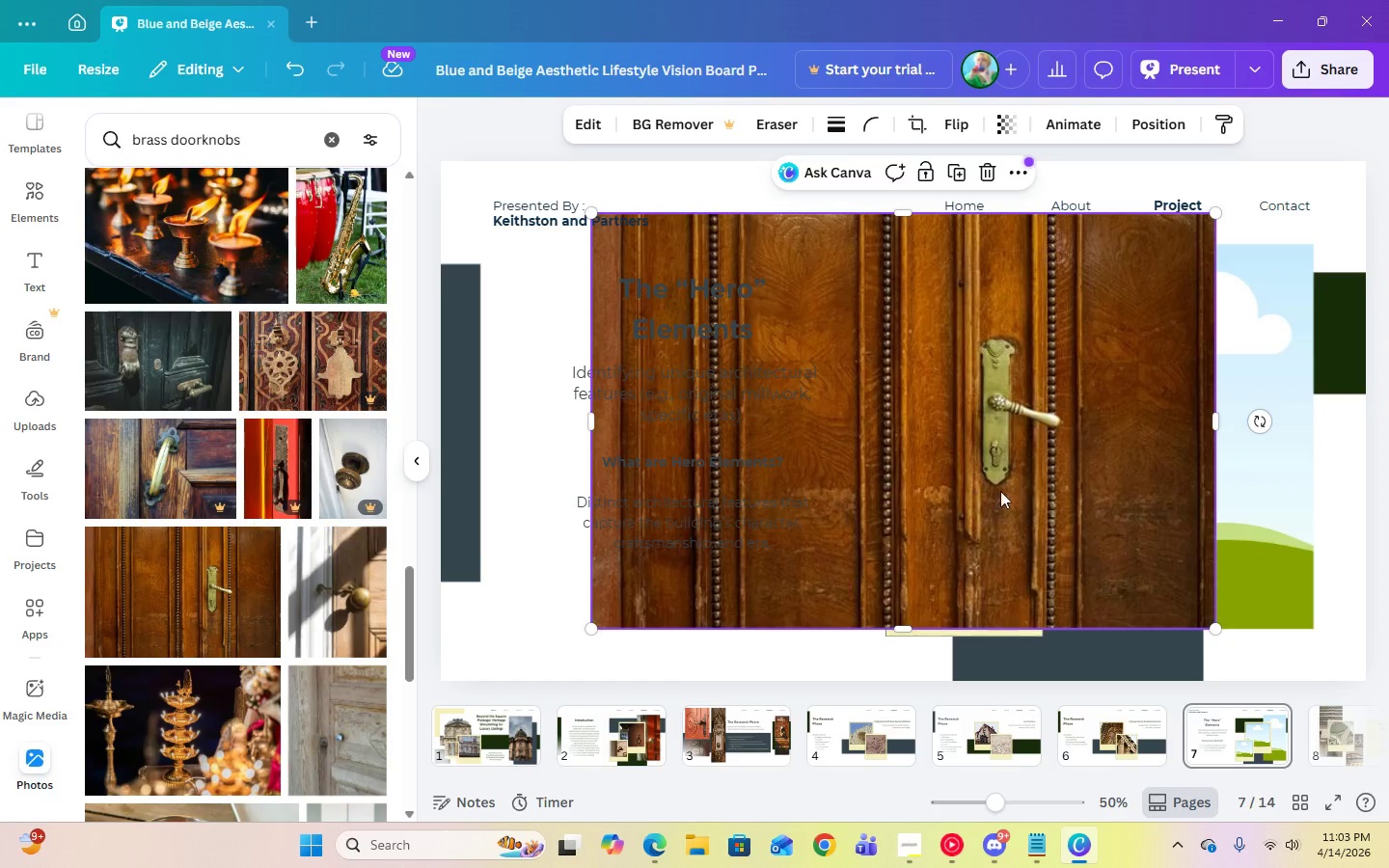 
left_click_drag(start_coordinate=[1027, 491], to_coordinate=[1136, 467])
 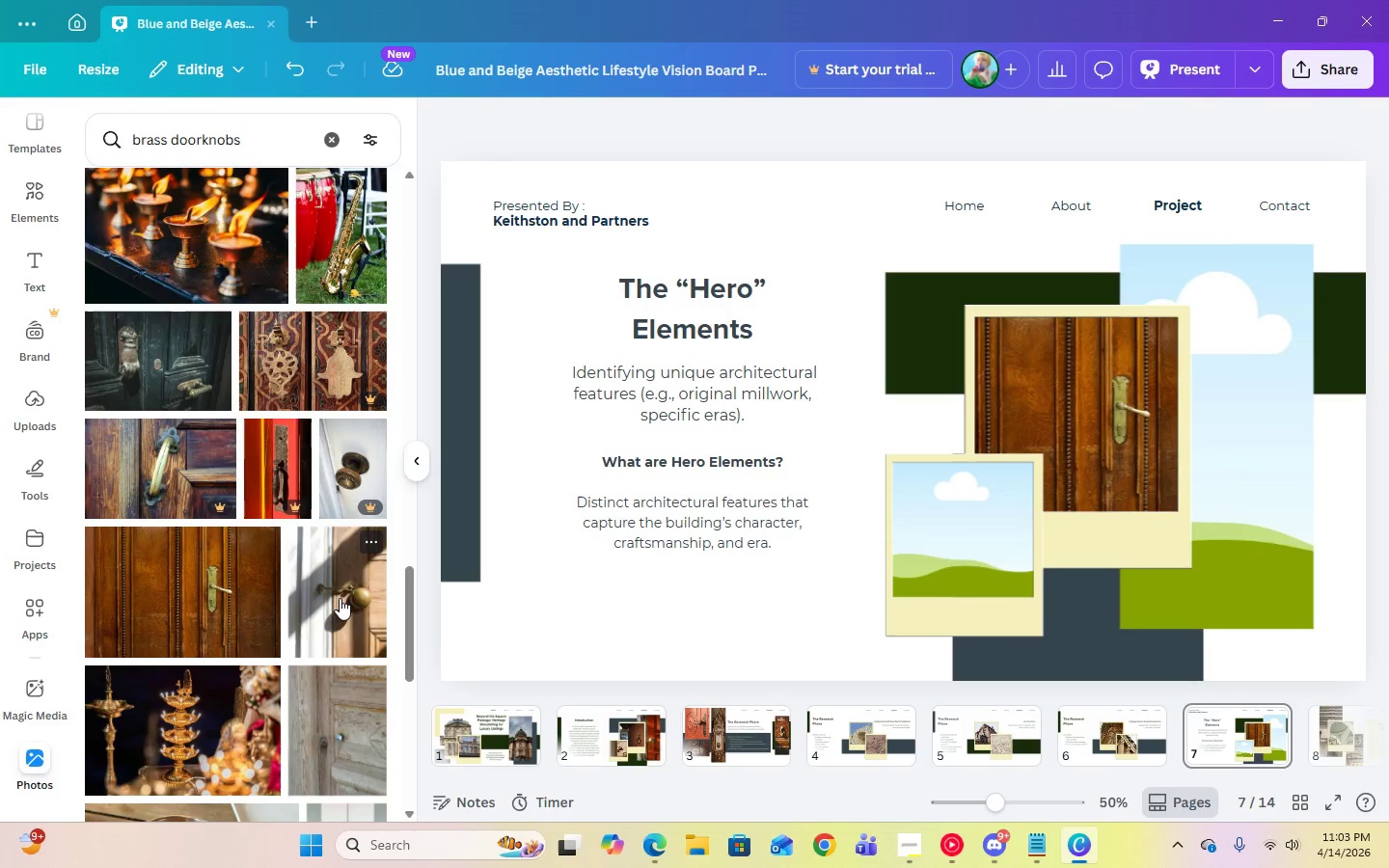 
scroll: coordinate [322, 579], scroll_direction: up, amount: 2.0
 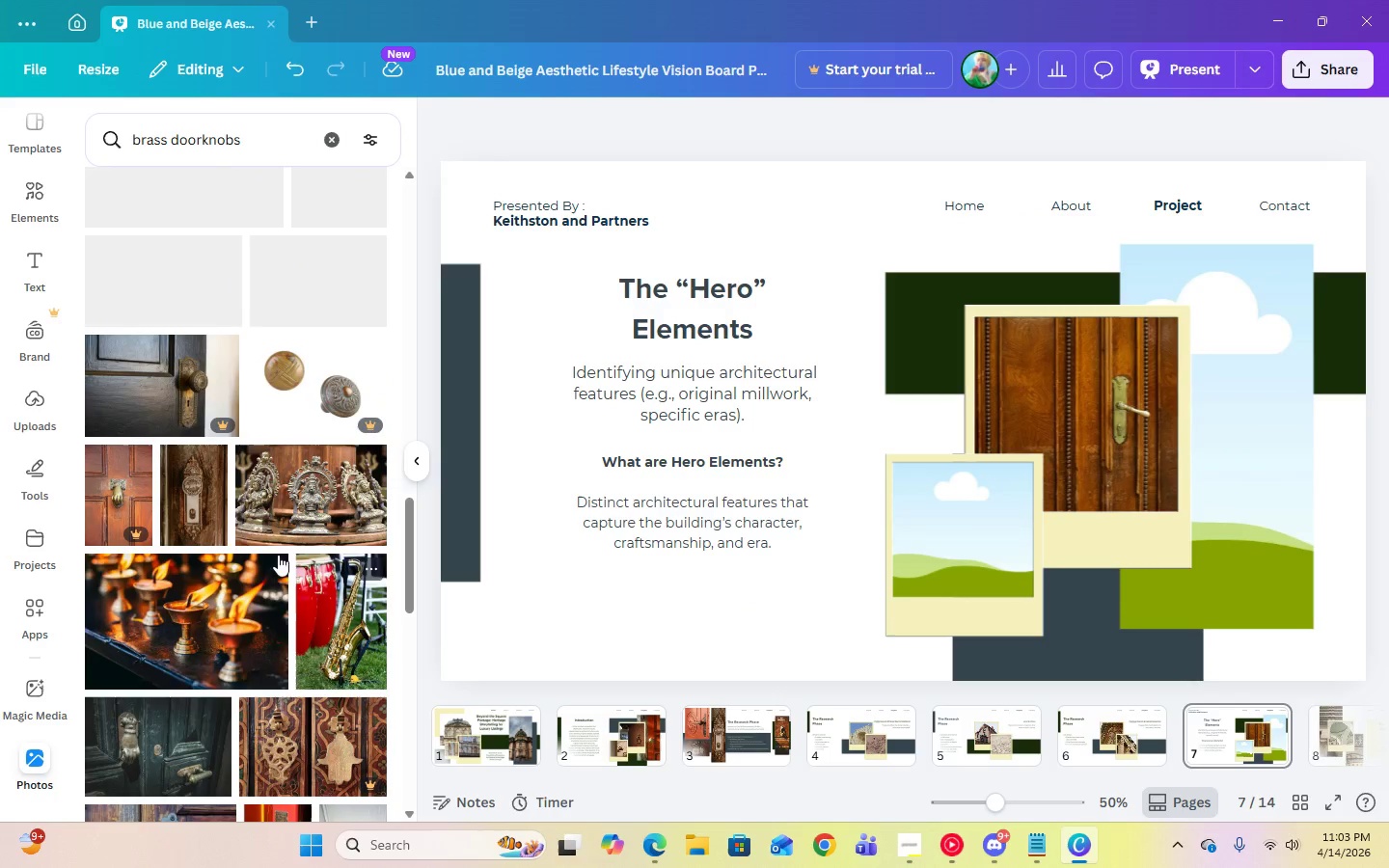 
left_click([190, 503])
 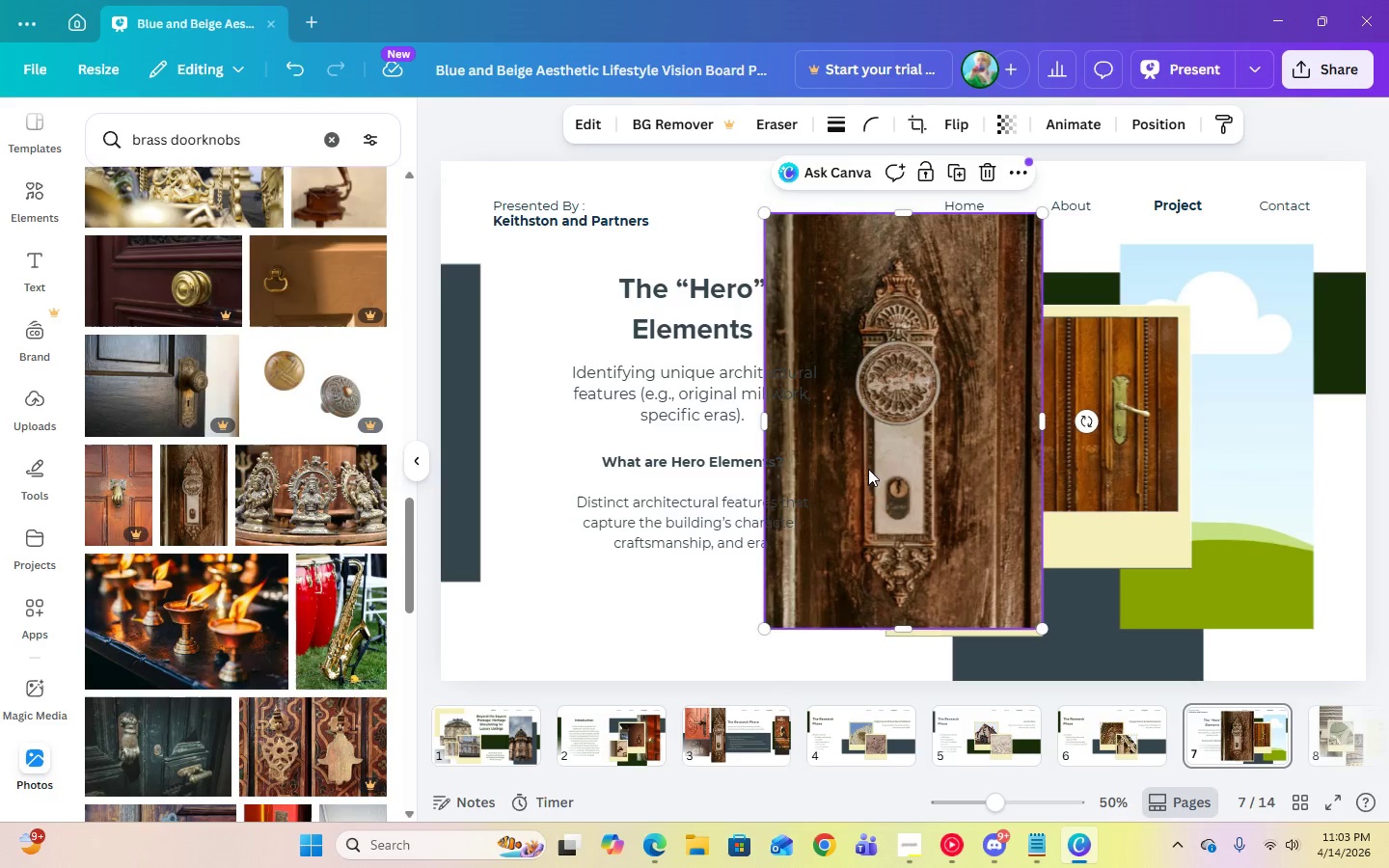 
left_click_drag(start_coordinate=[906, 467], to_coordinate=[1226, 449])
 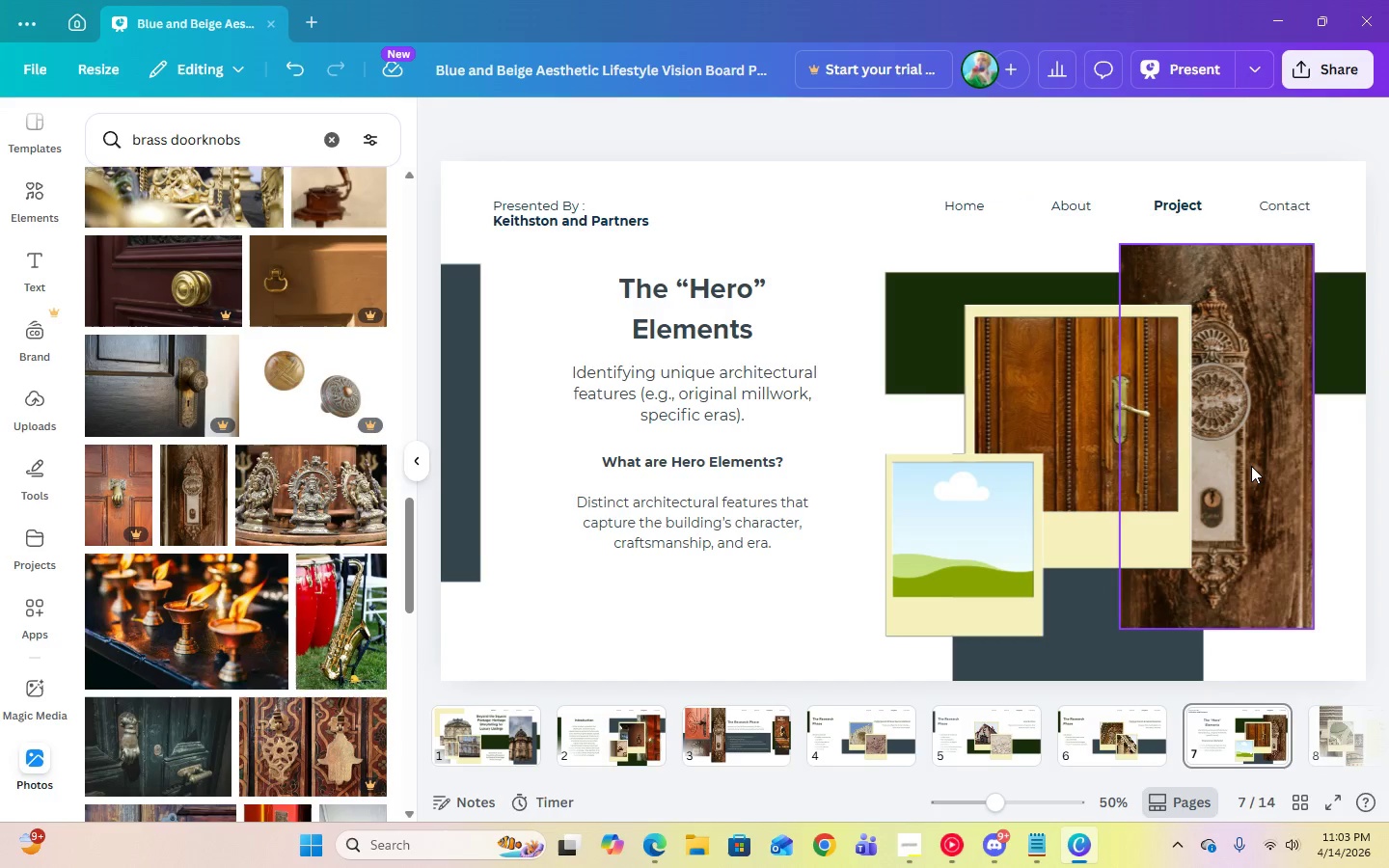 
double_click([1251, 466])
 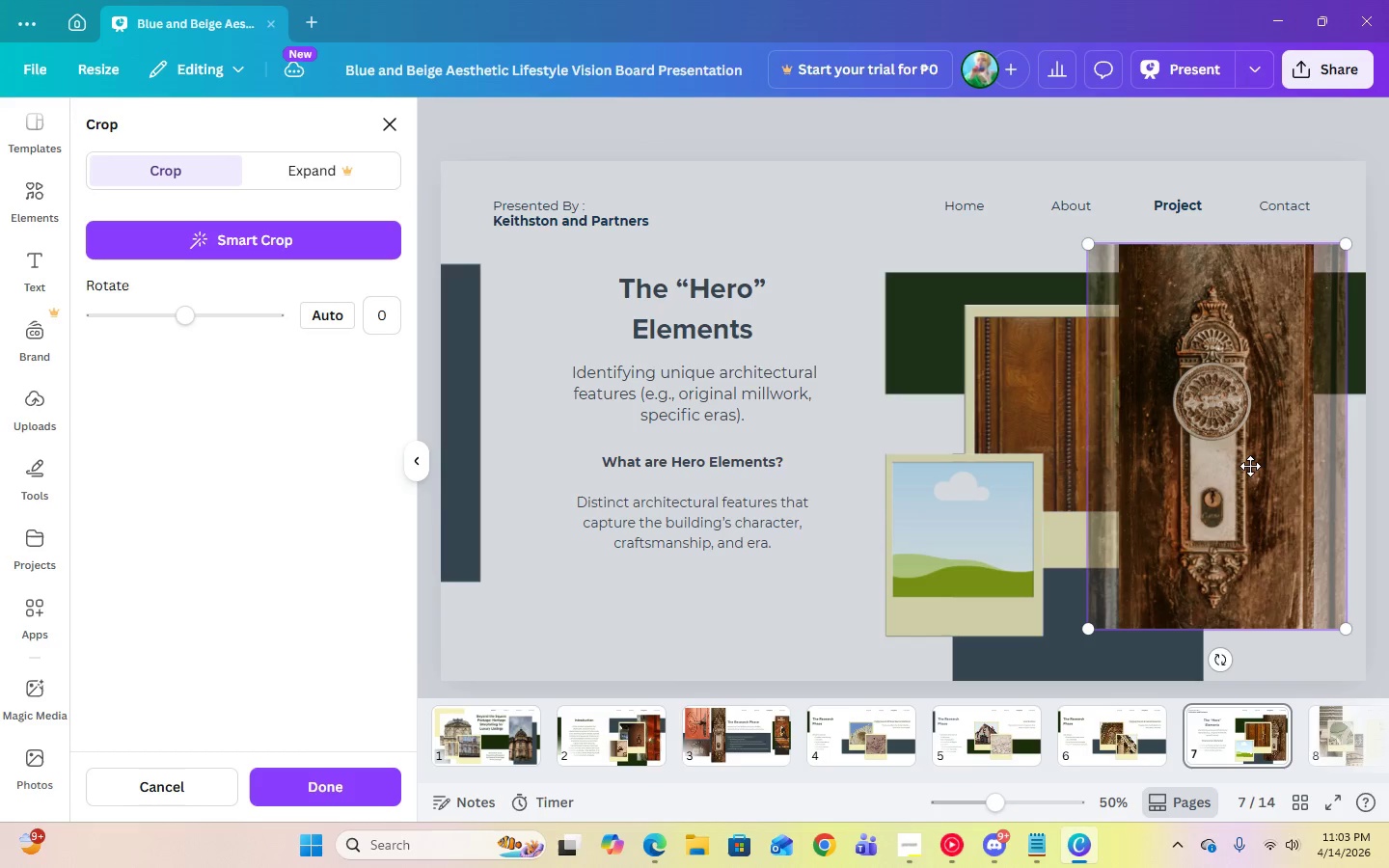 
left_click_drag(start_coordinate=[1250, 466], to_coordinate=[1276, 466])
 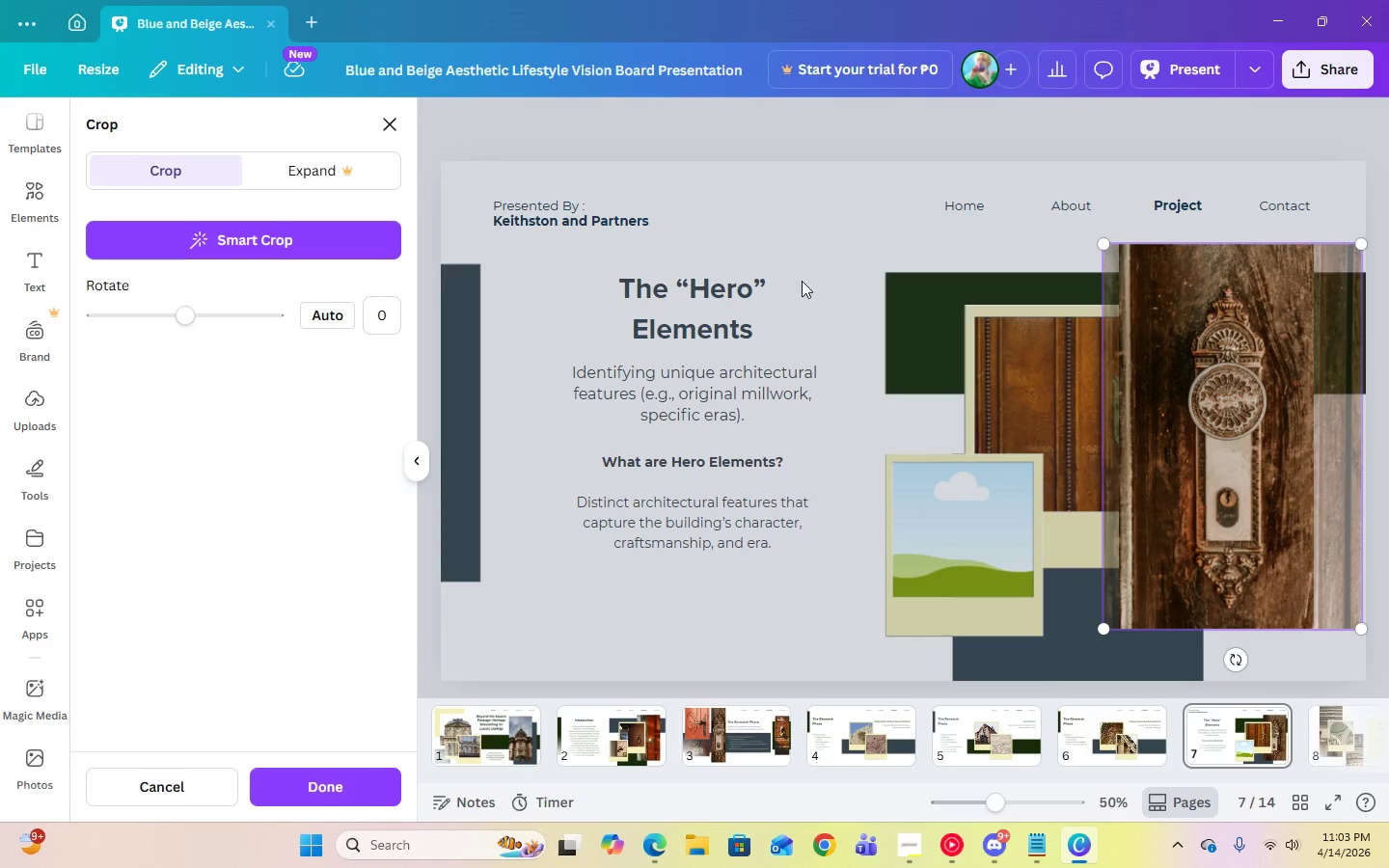 
left_click([798, 275])
 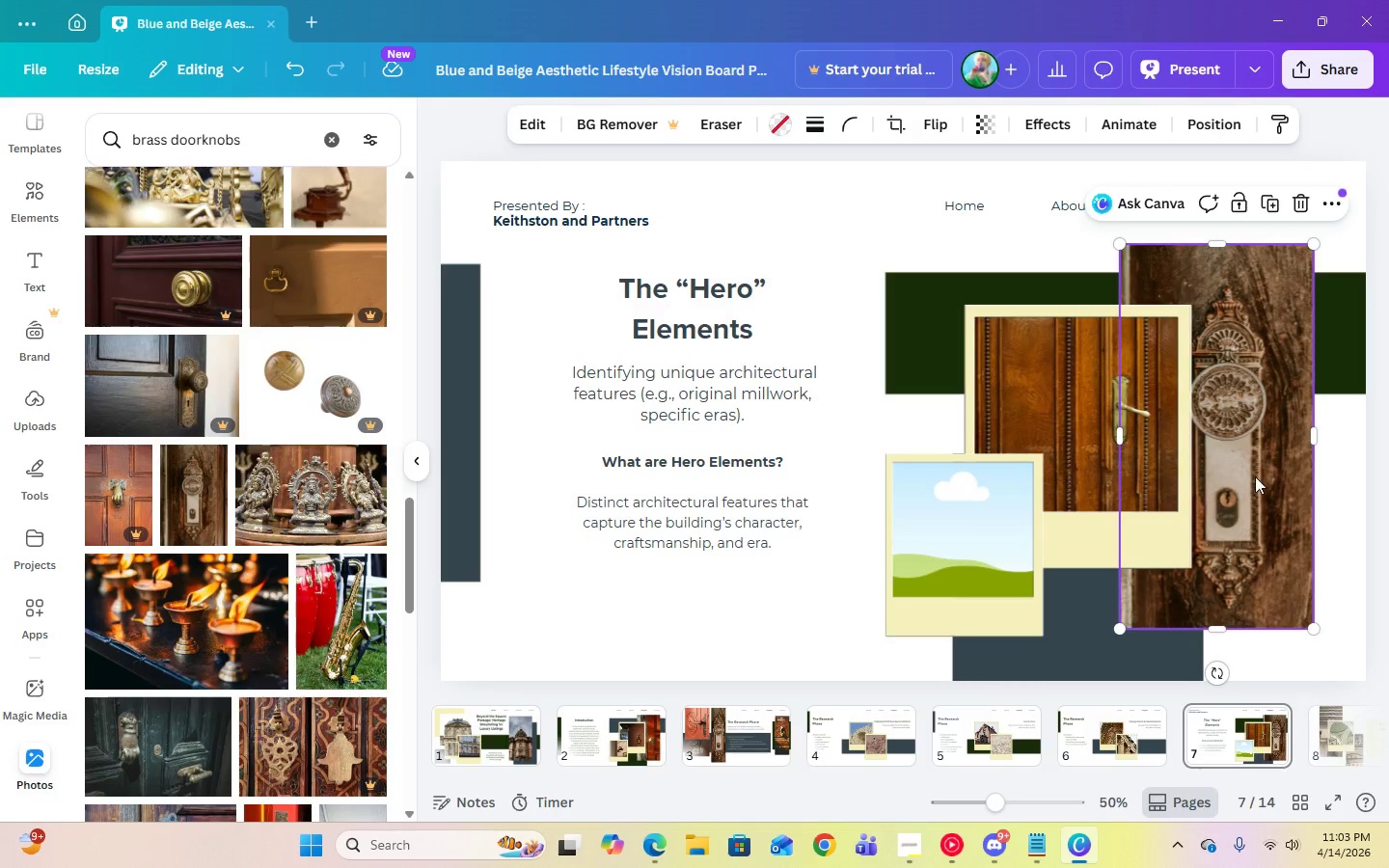 
double_click([1256, 475])
 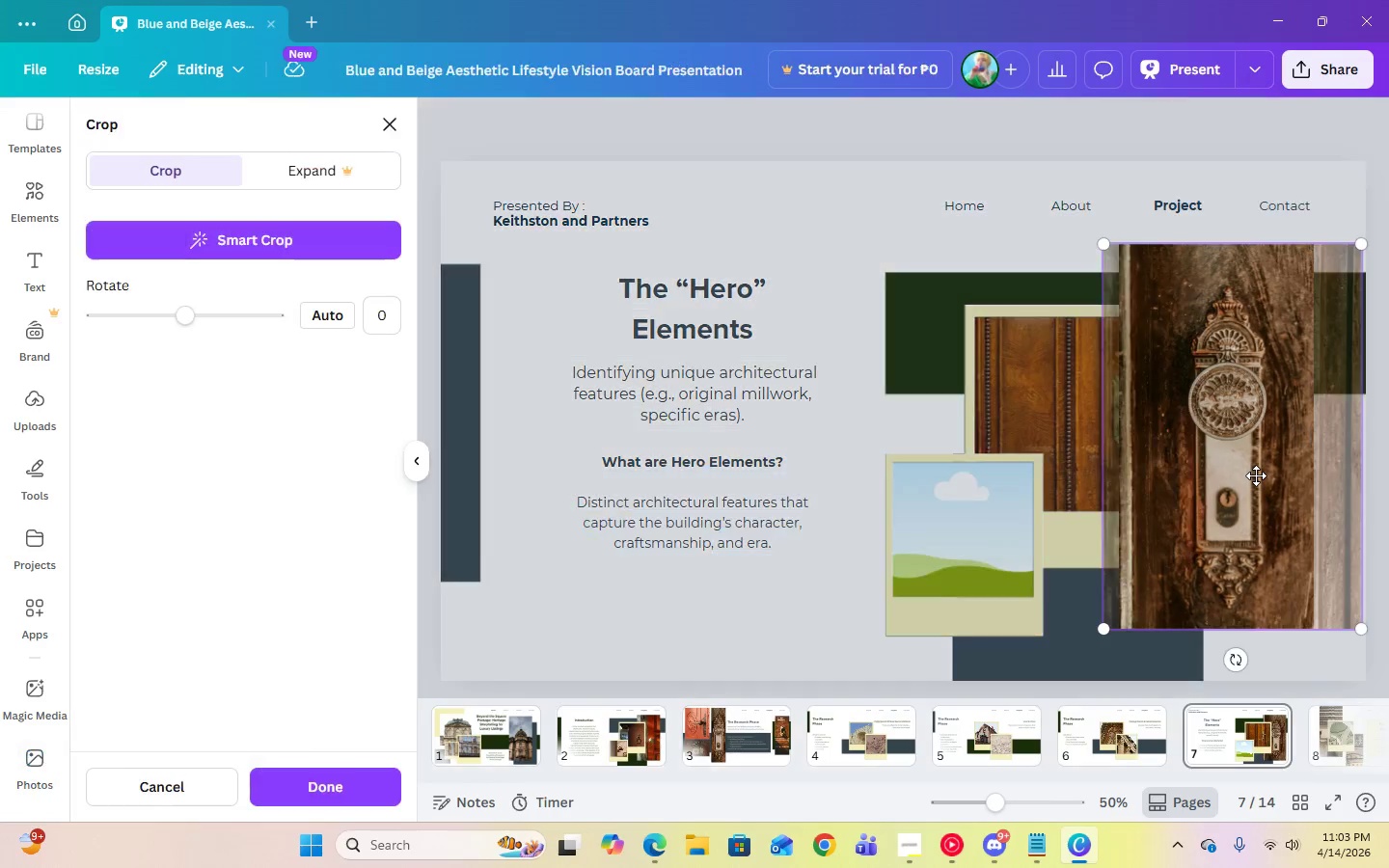 
left_click_drag(start_coordinate=[1256, 475], to_coordinate=[1285, 473])
 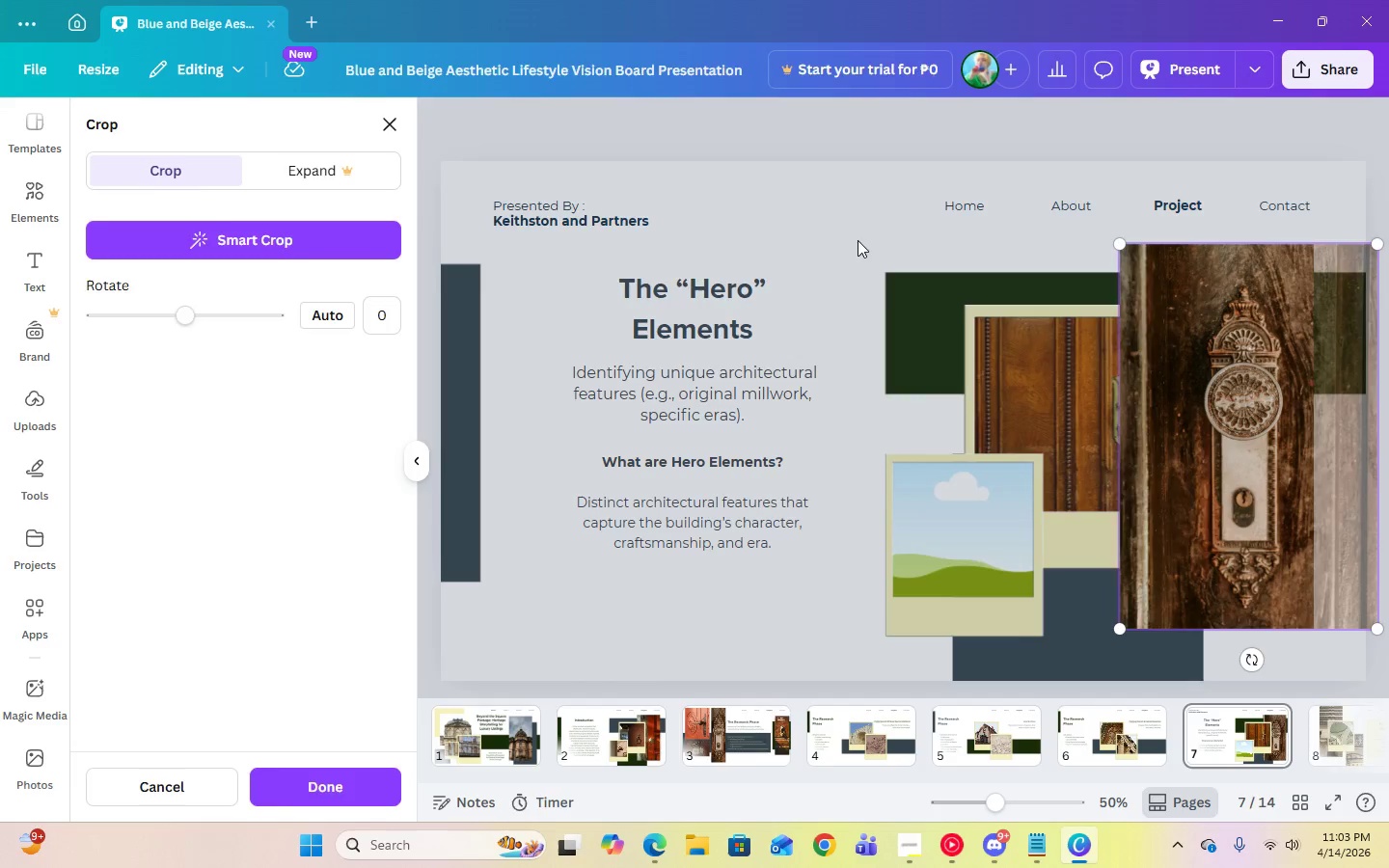 
left_click([846, 237])
 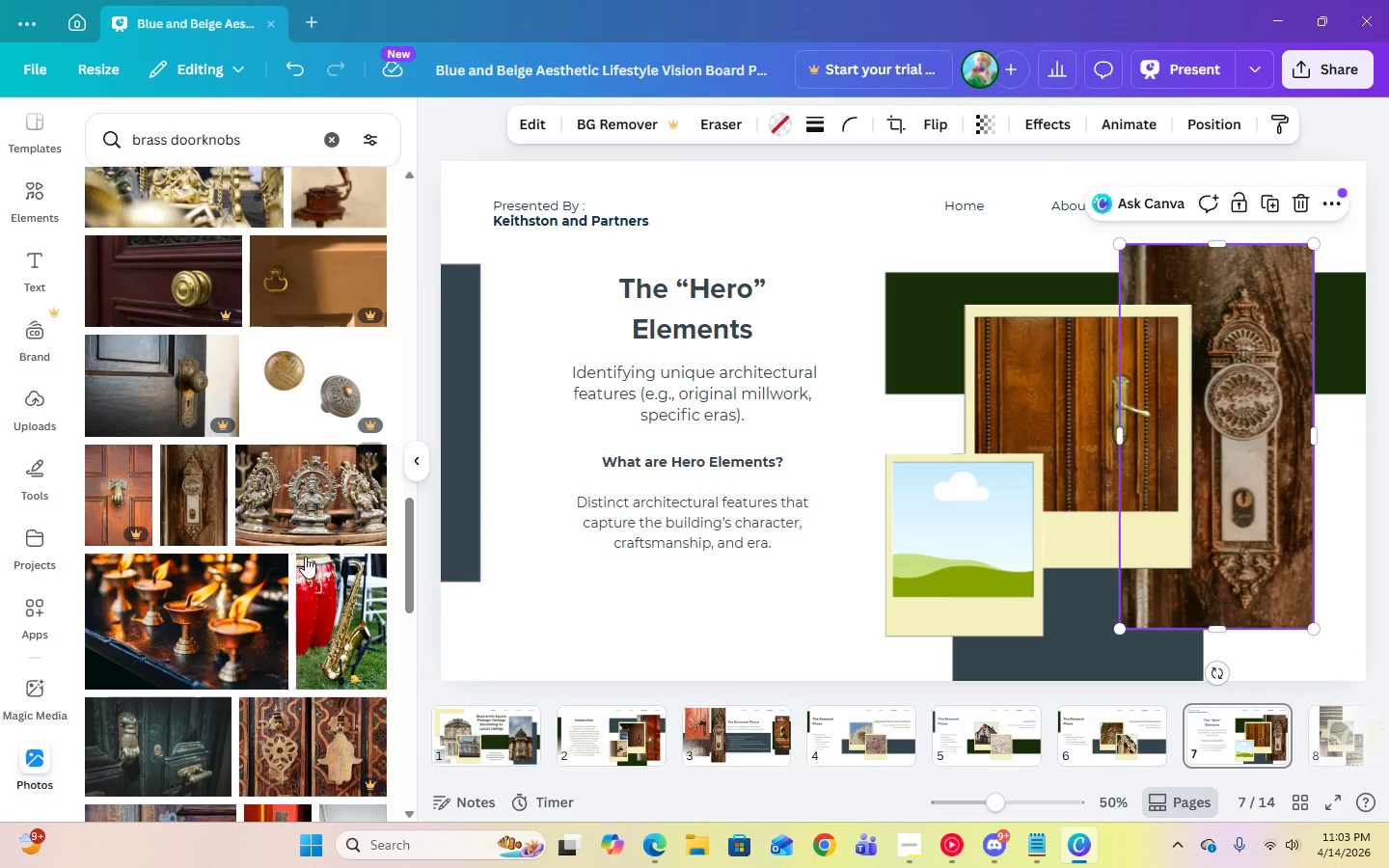 
scroll: coordinate [306, 556], scroll_direction: down, amount: 14.0
 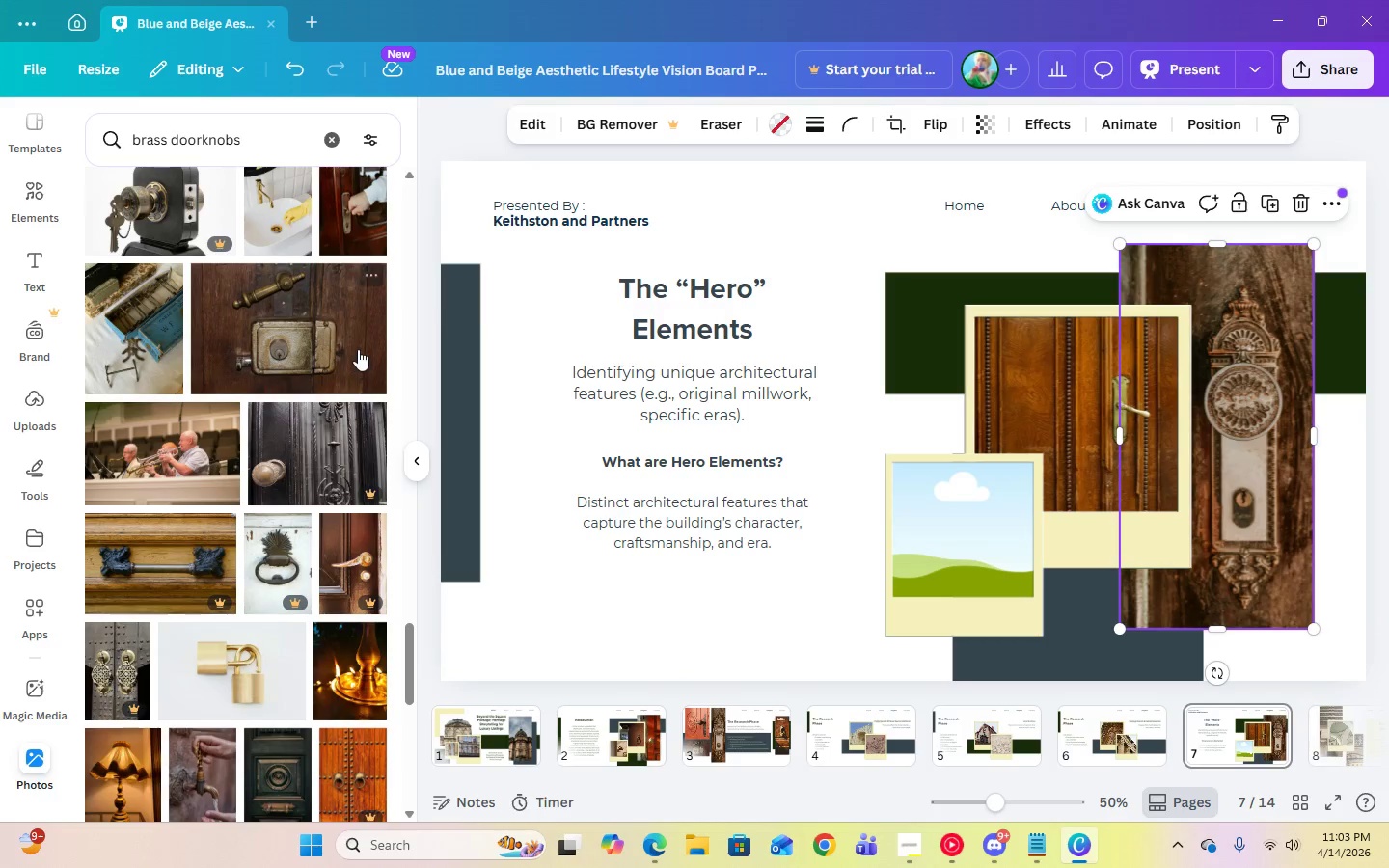 
left_click([357, 231])
 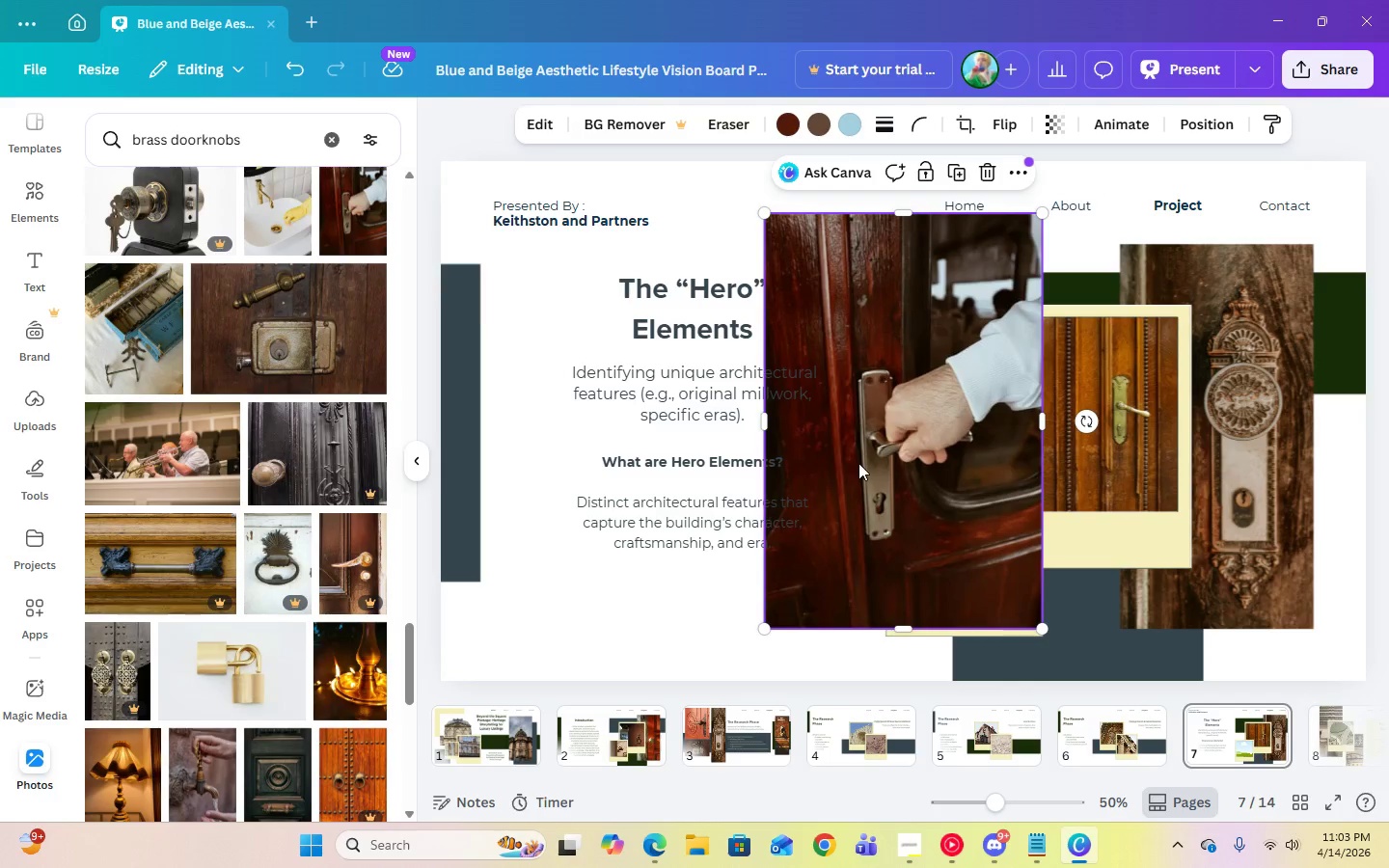 
left_click_drag(start_coordinate=[866, 470], to_coordinate=[940, 517])
 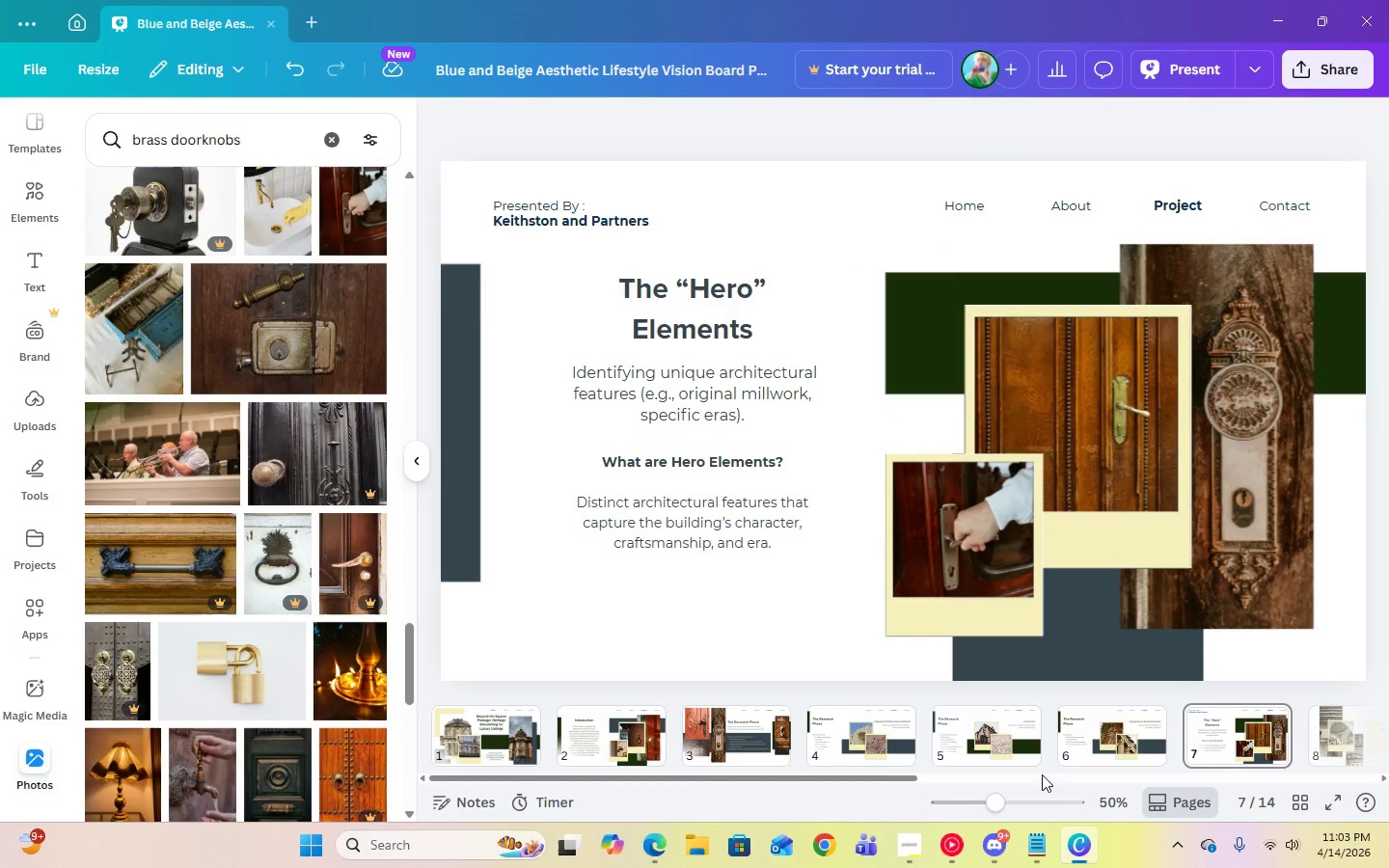 
left_click_drag(start_coordinate=[862, 773], to_coordinate=[1005, 781])
 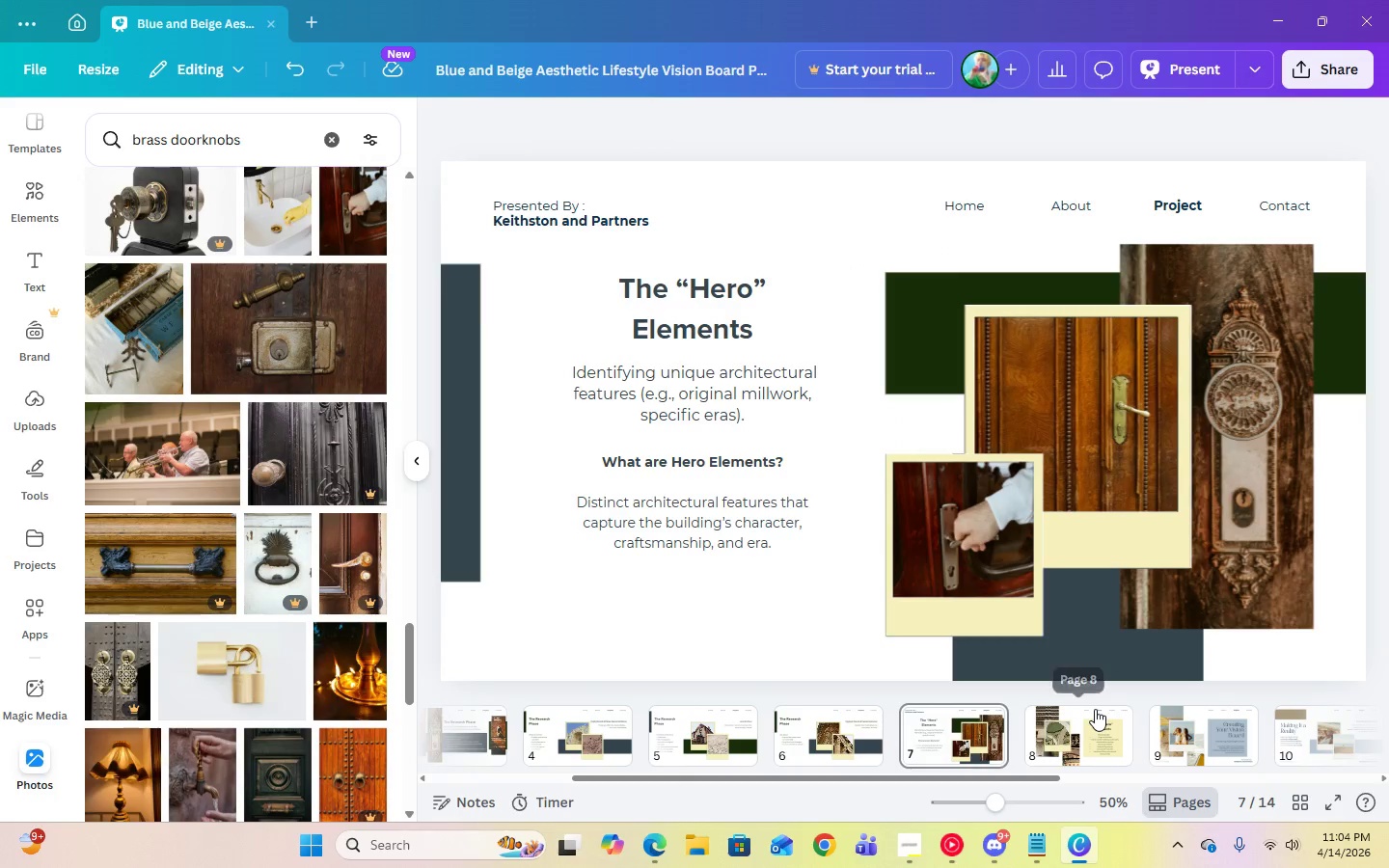 
left_click([1095, 709])
 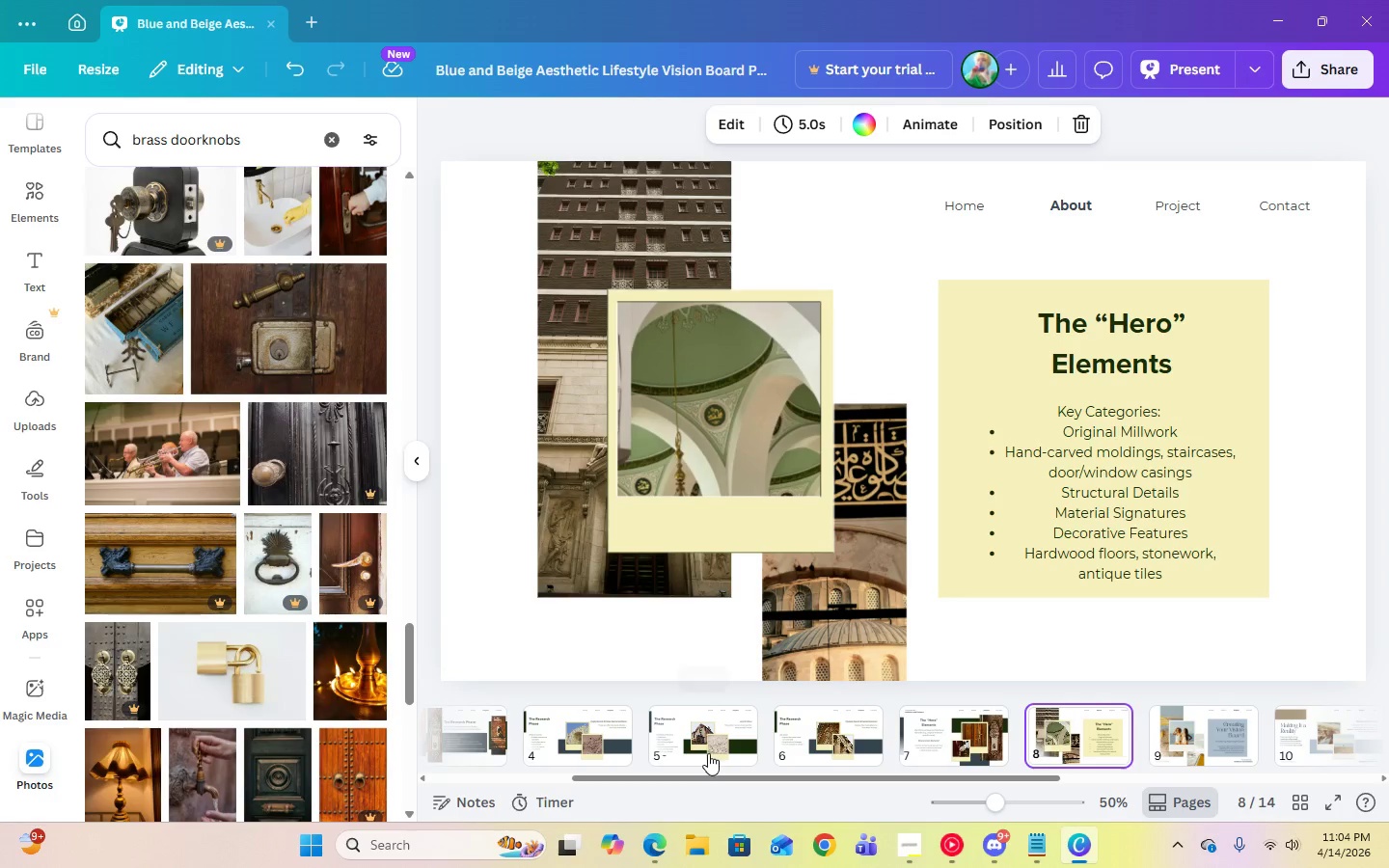 
left_click_drag(start_coordinate=[713, 775], to_coordinate=[788, 777])
 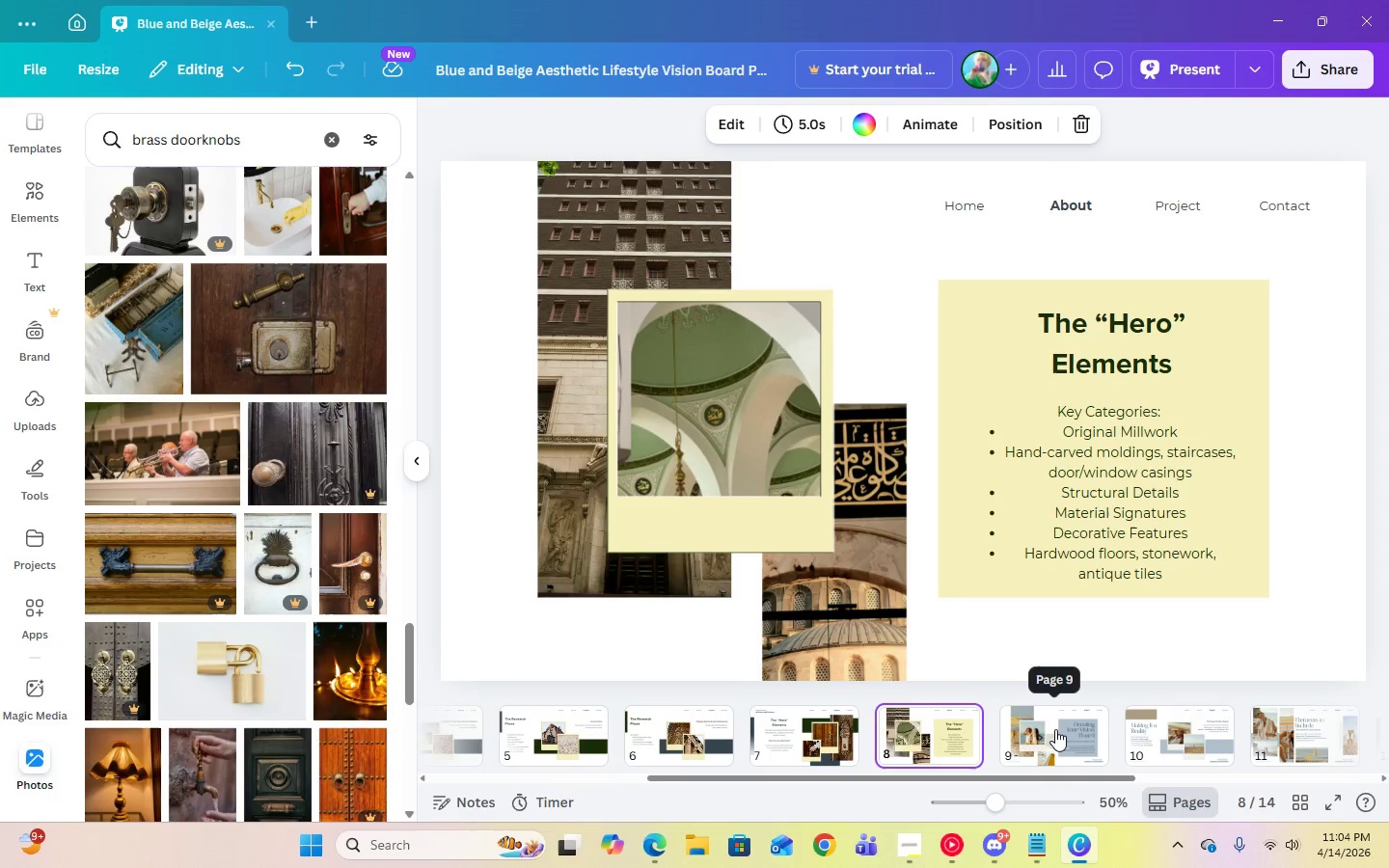 
left_click([1055, 729])
 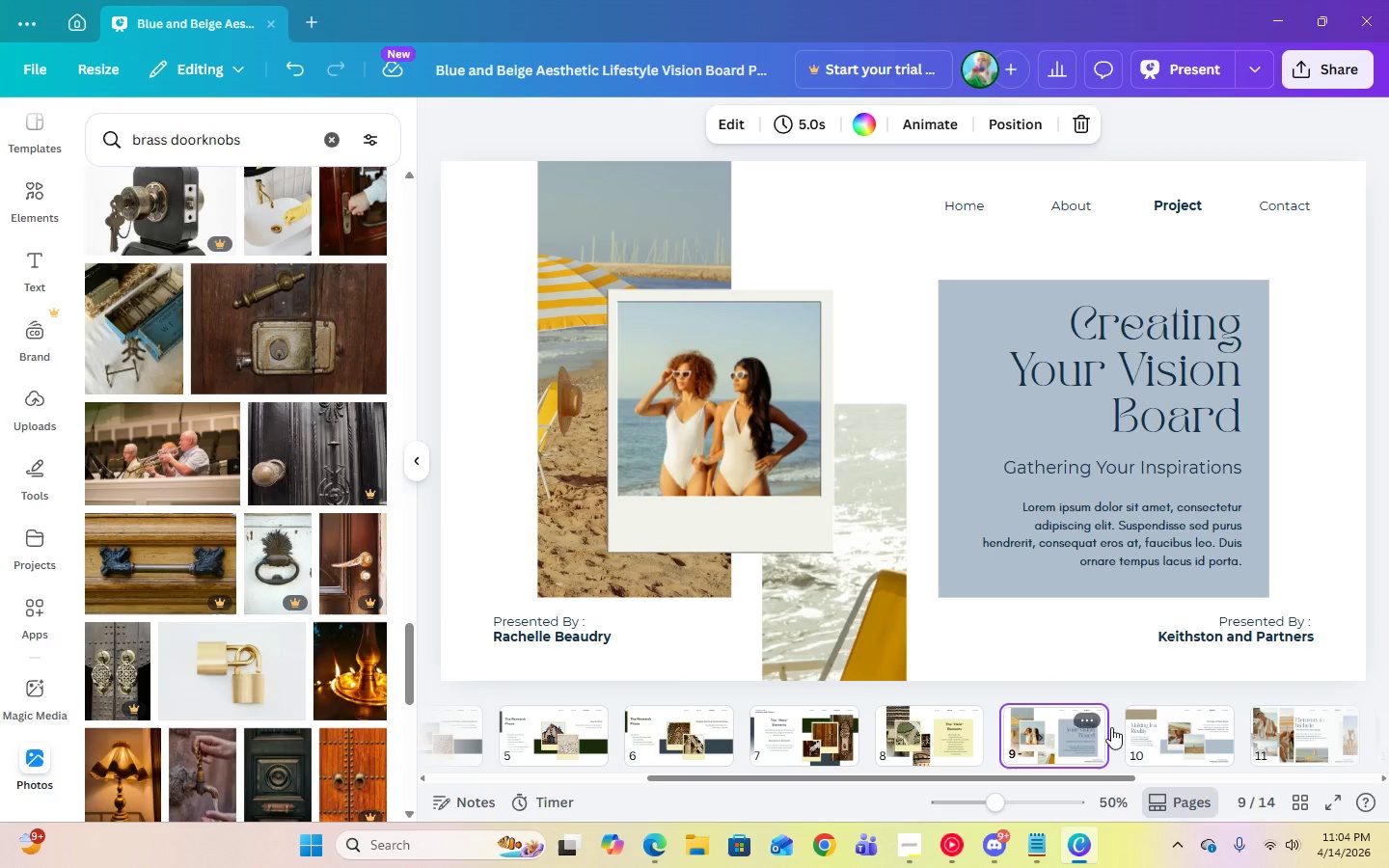 
left_click([1168, 727])
 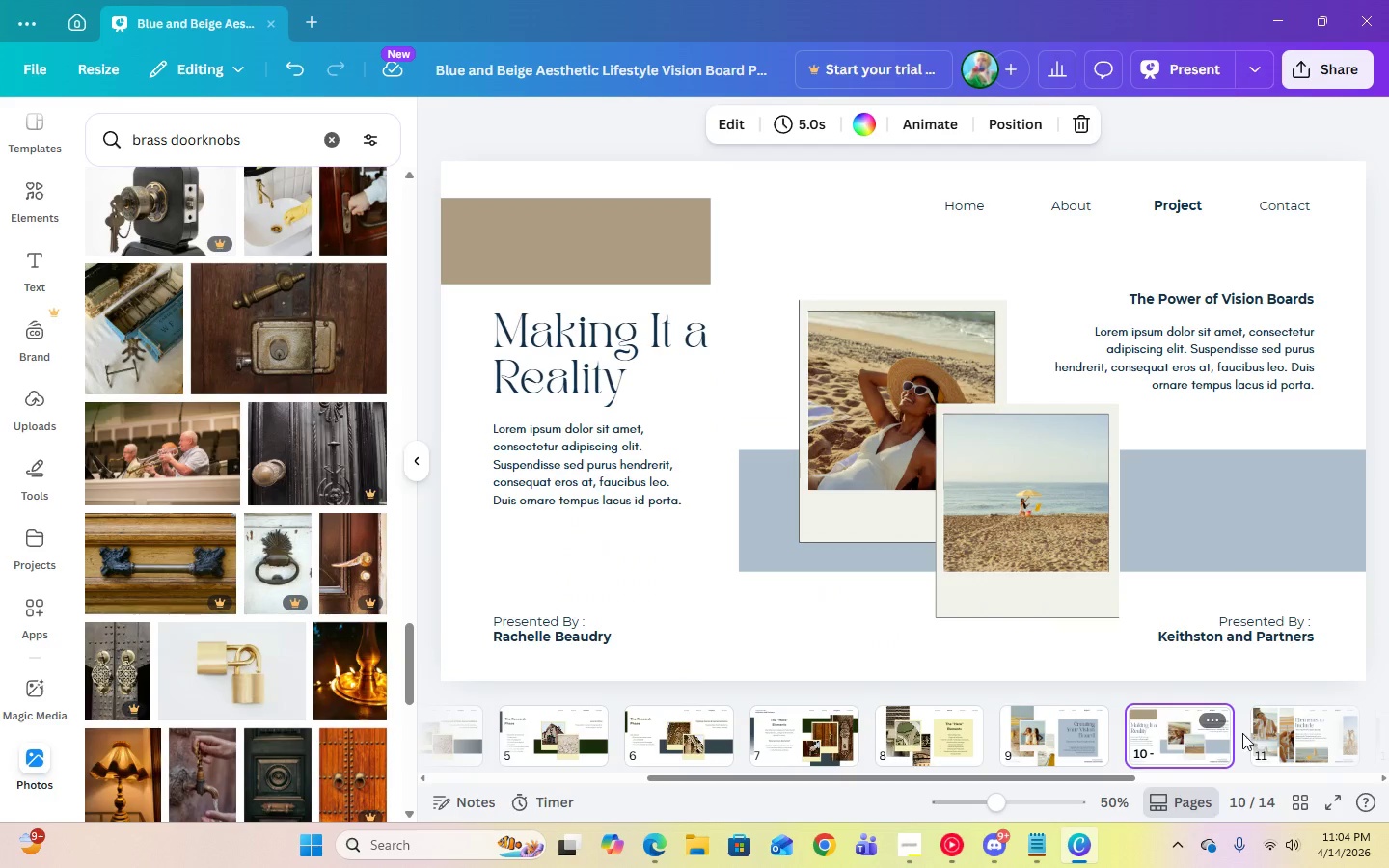 
left_click([1280, 735])
 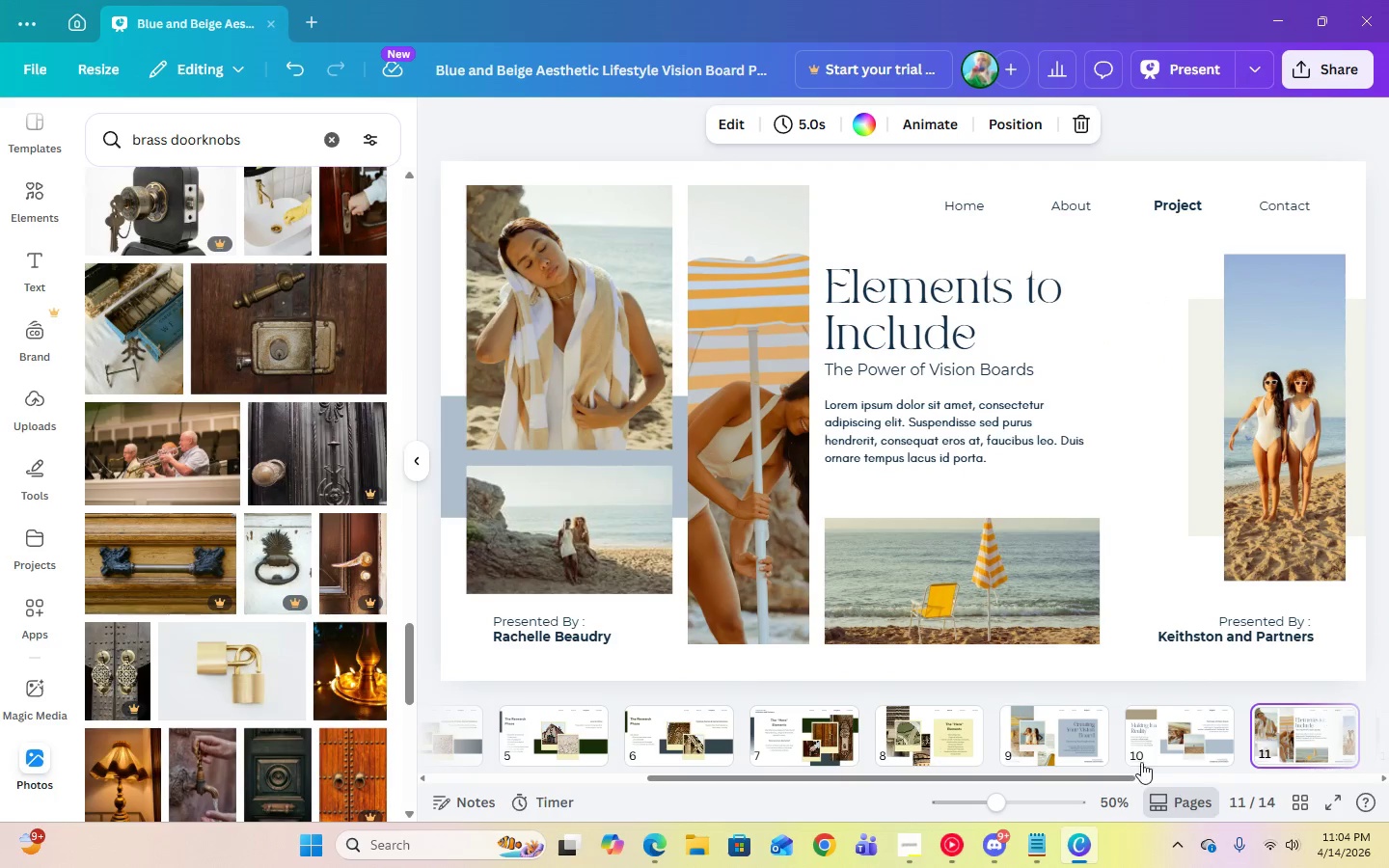 
left_click_drag(start_coordinate=[1109, 777], to_coordinate=[1266, 773])
 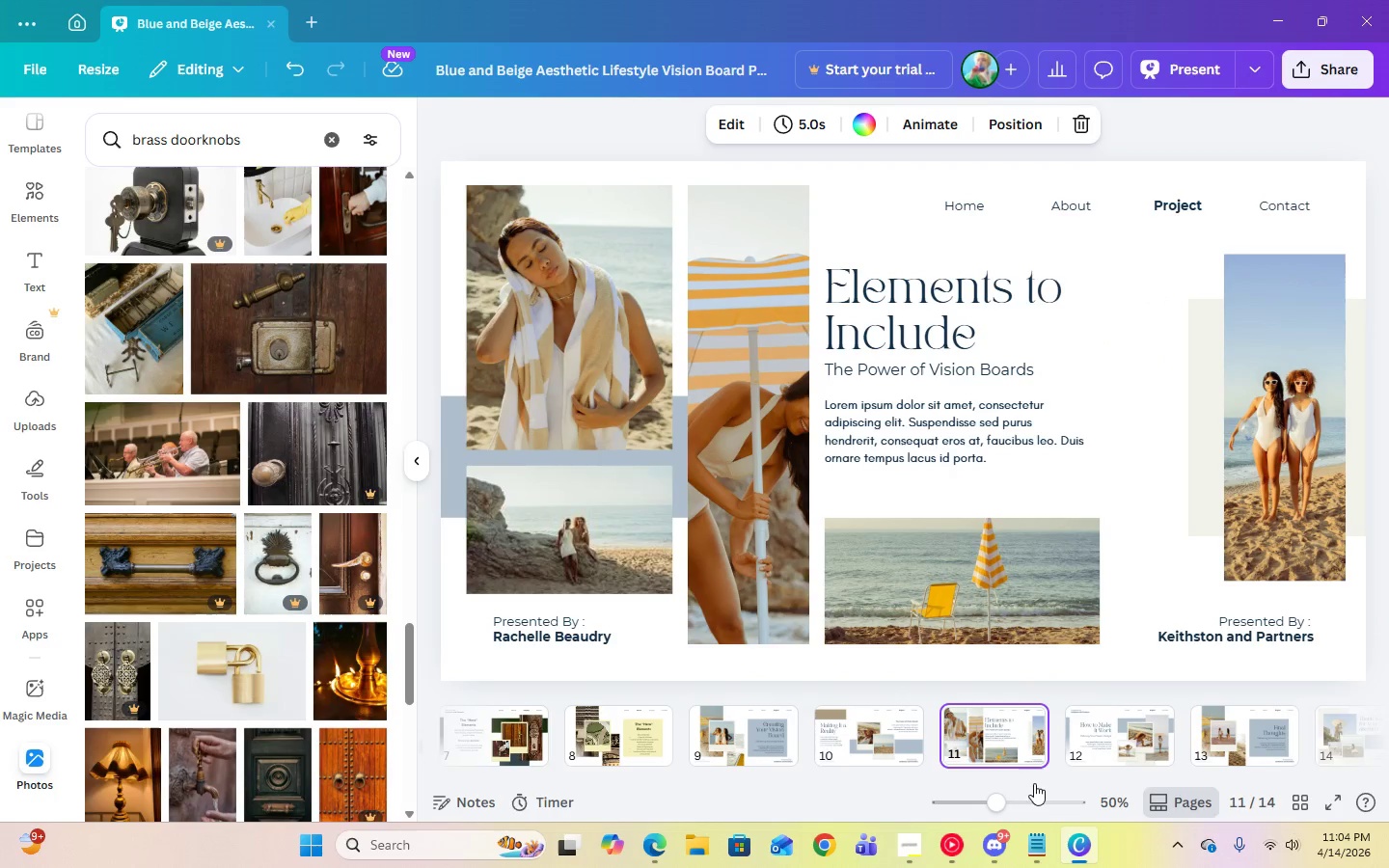 
left_click([907, 855])